 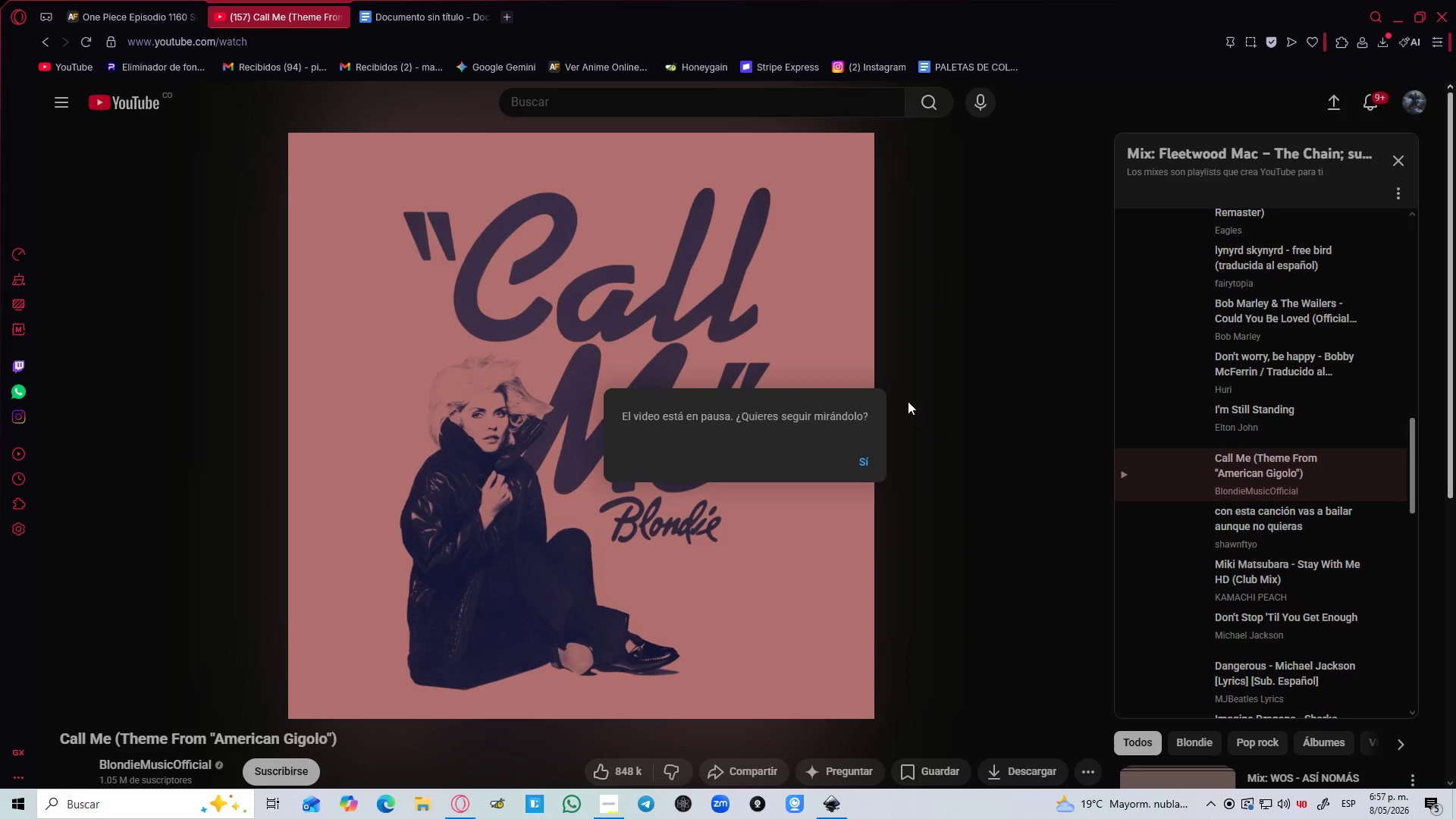 
left_click([870, 460])
 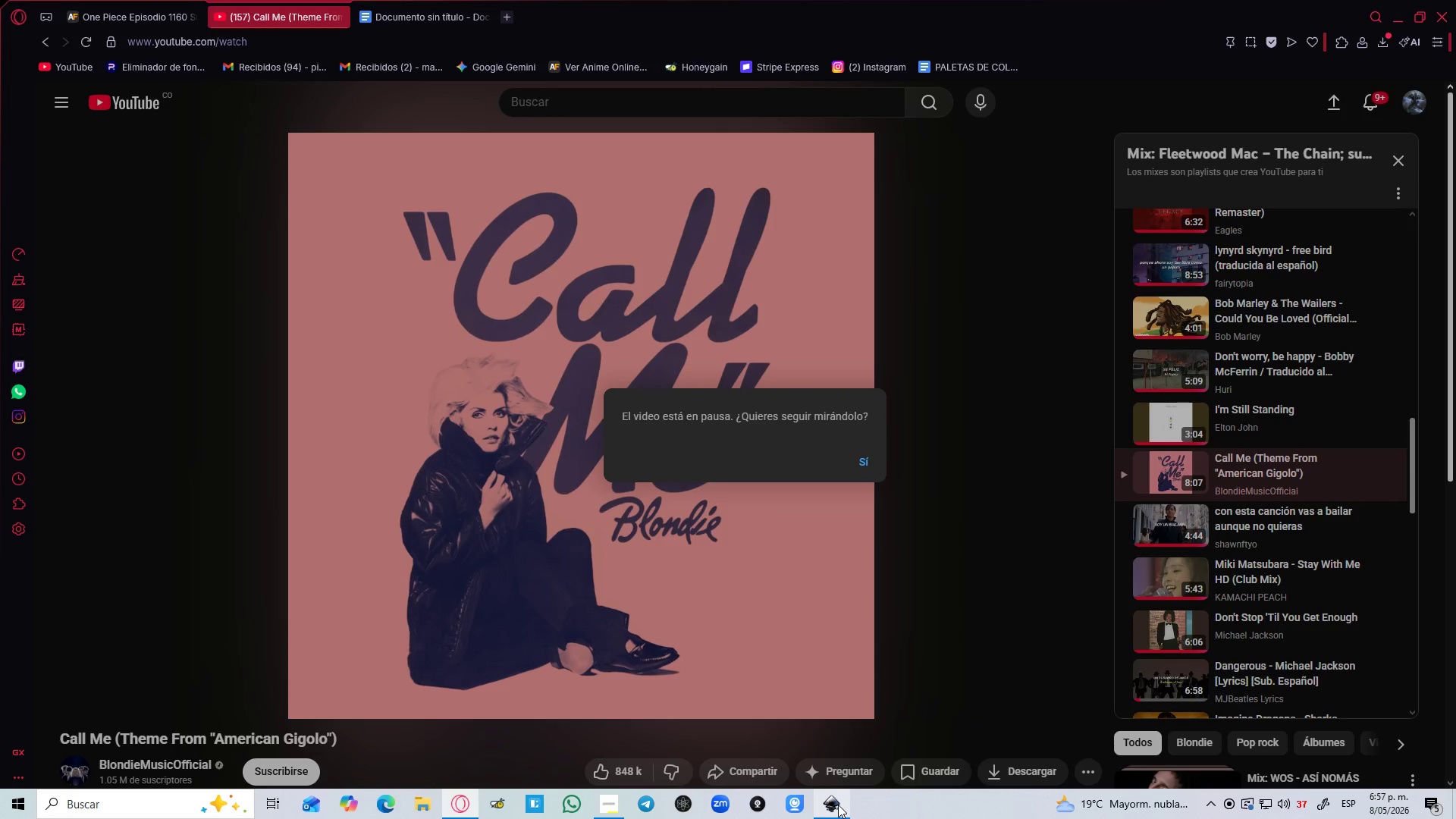 
left_click([838, 805])
 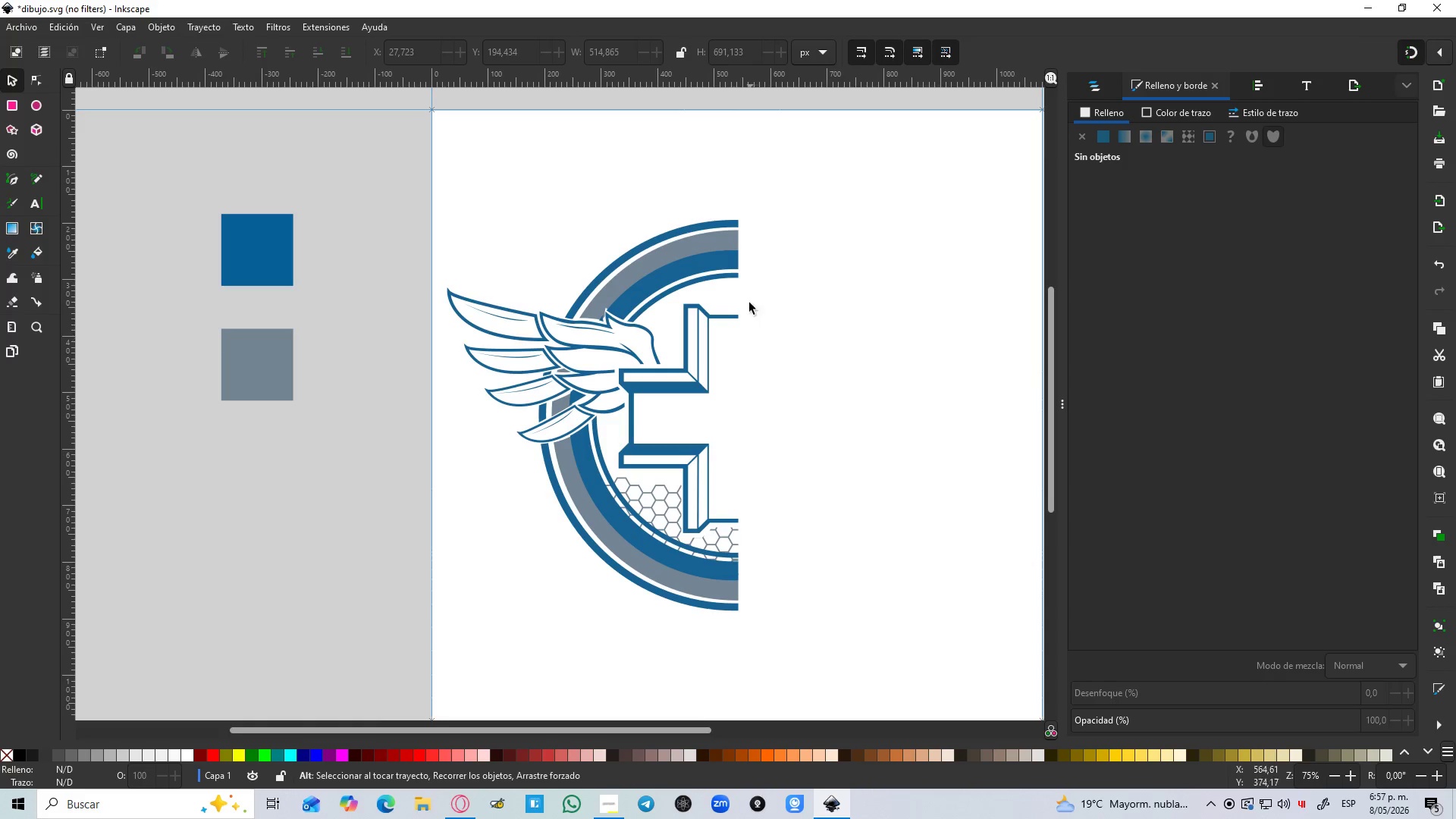 
left_click([723, 260])
 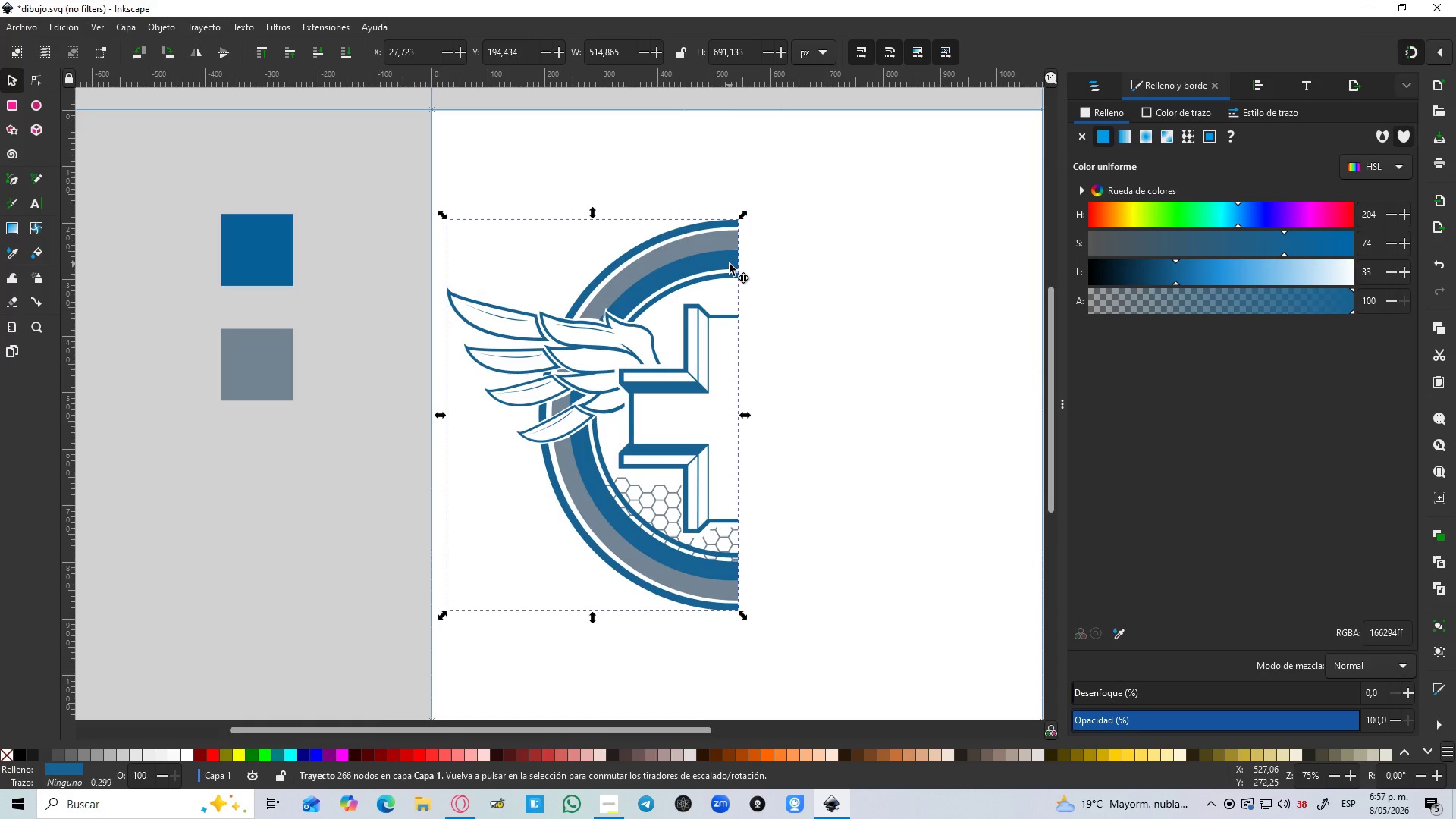 
key(Control+D)
 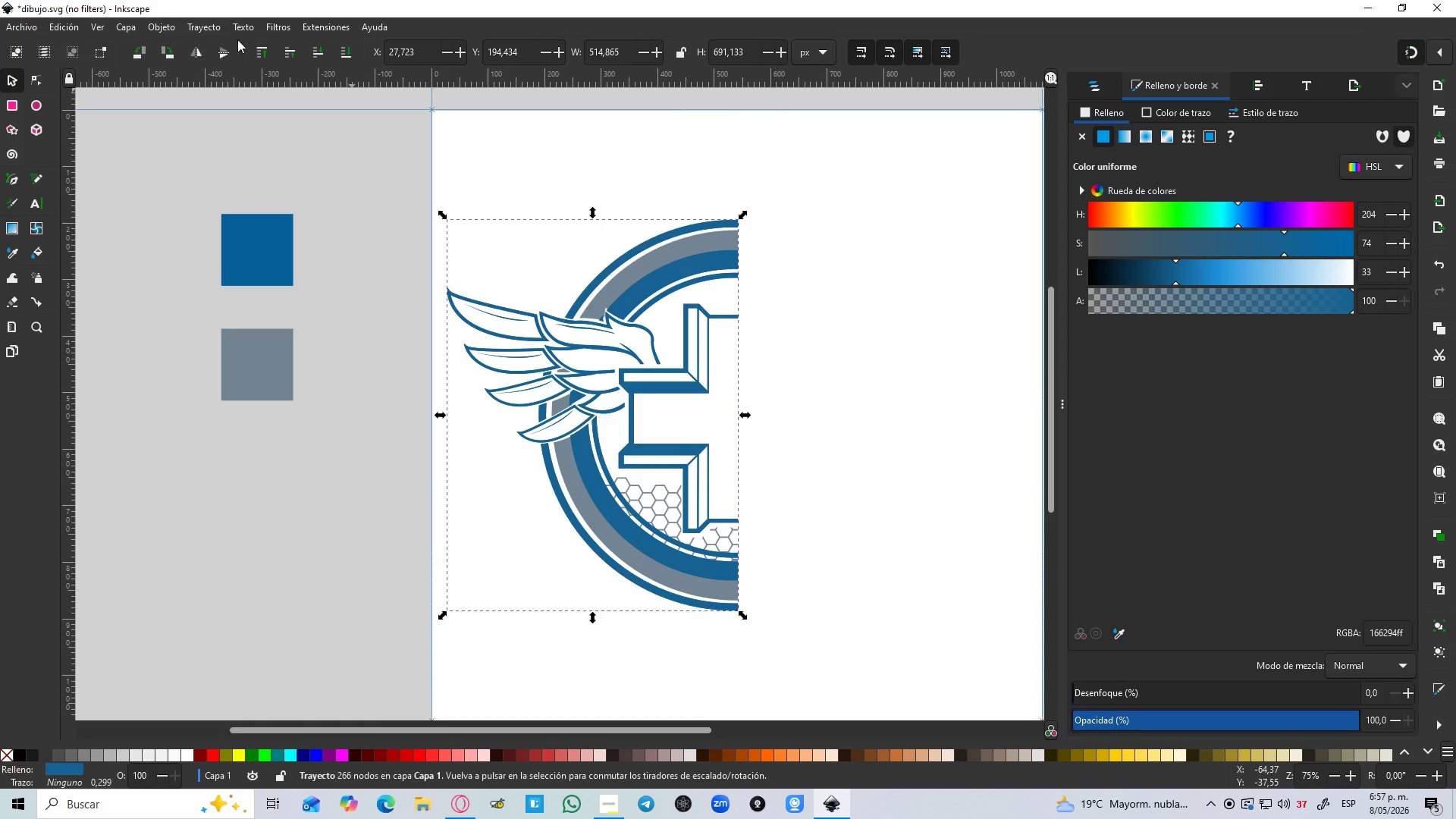 
left_click([187, 49])
 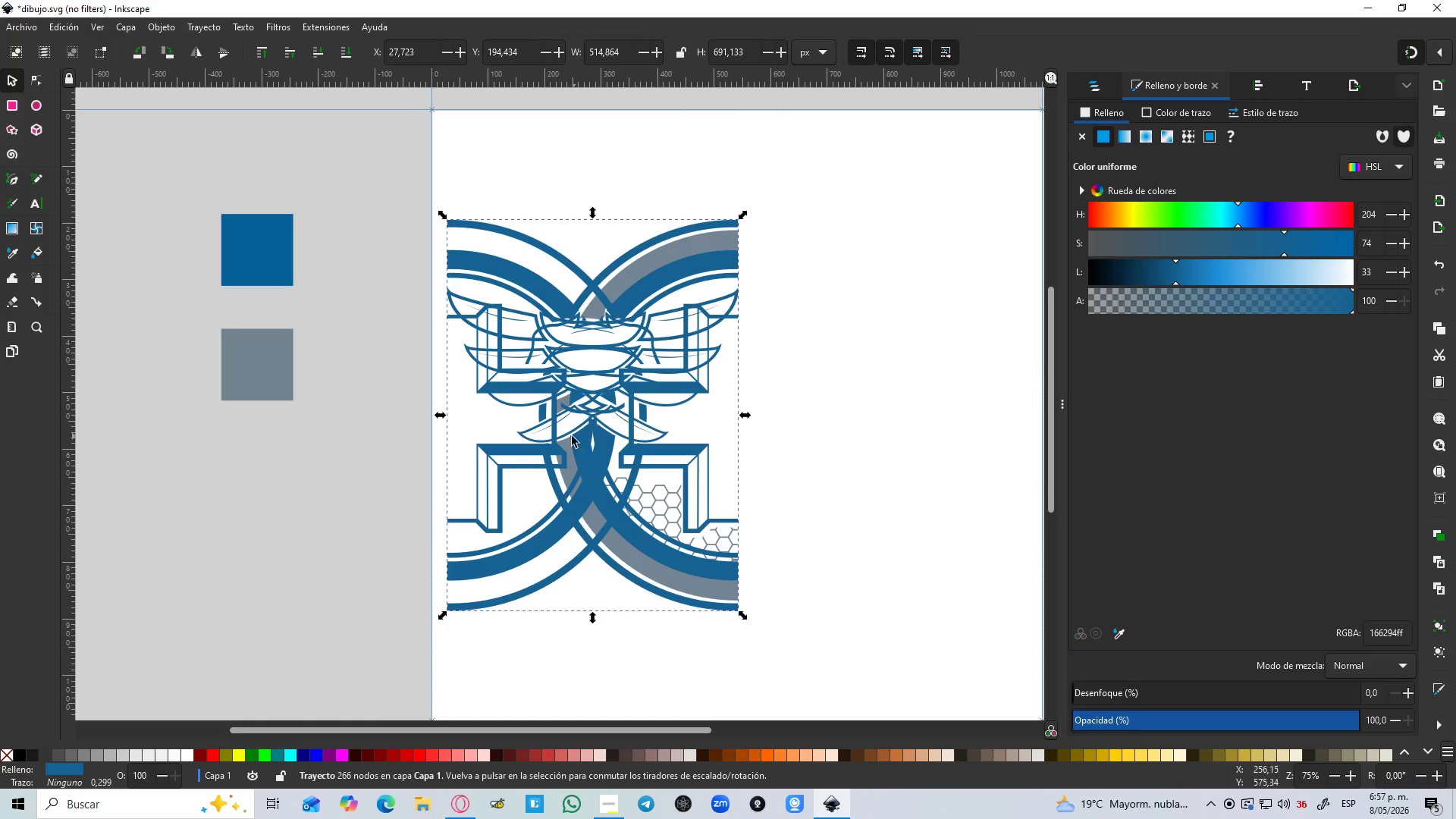 
left_click_drag(start_coordinate=[559, 433], to_coordinate=[883, 433])
 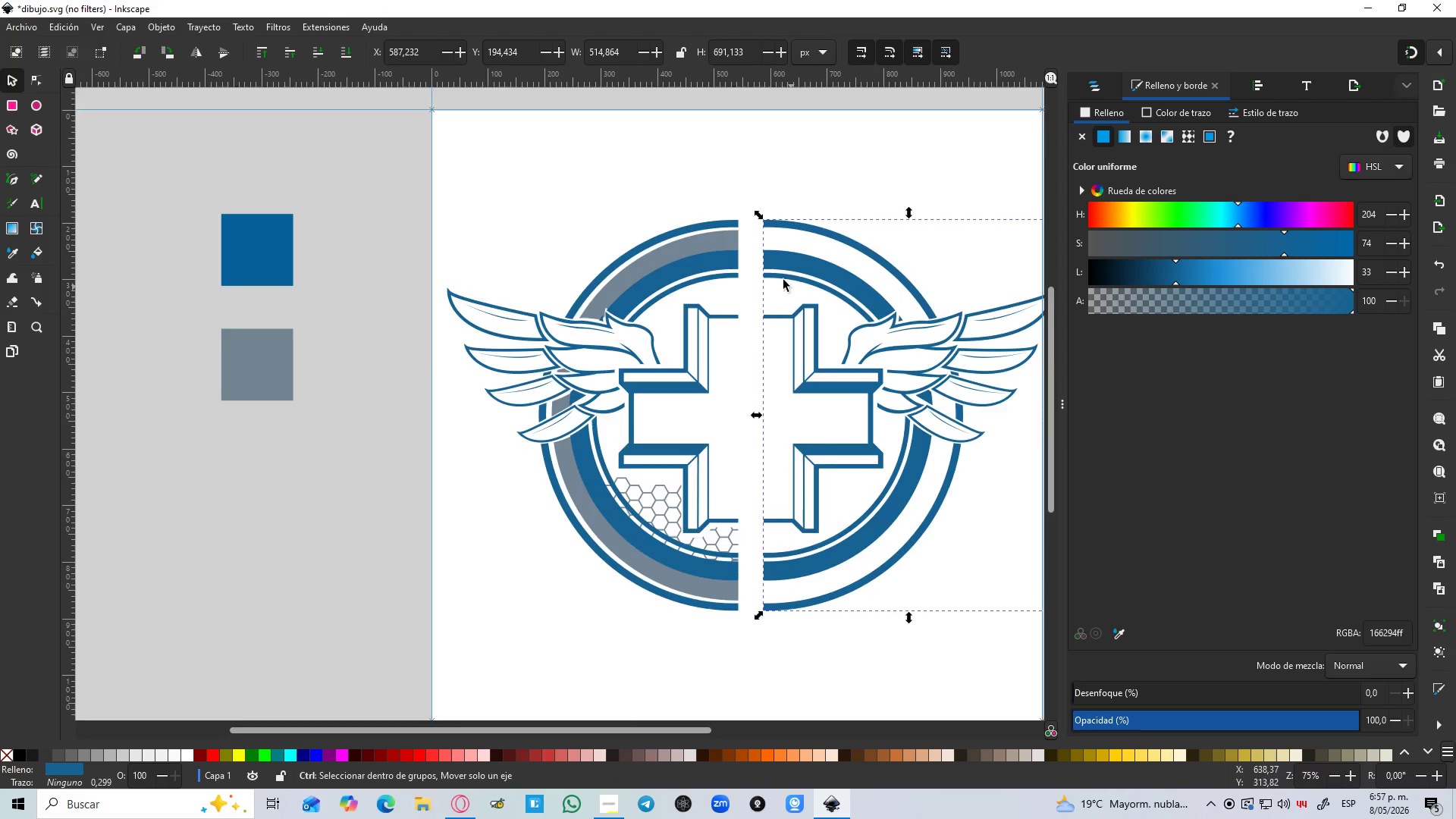 
hold_key(key=ControlLeft, duration=0.88)
 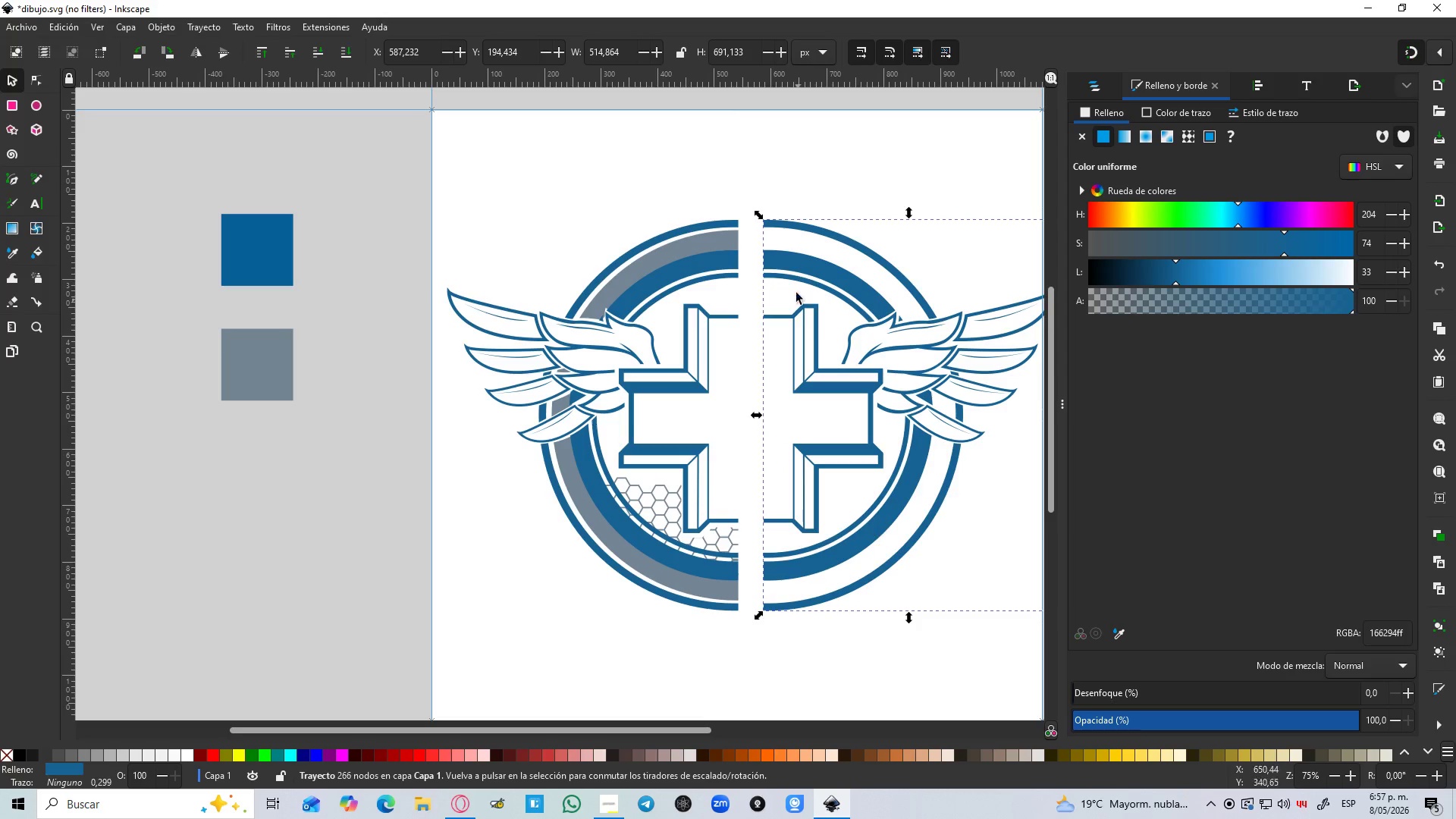 
hold_key(key=ControlLeft, duration=0.41)
 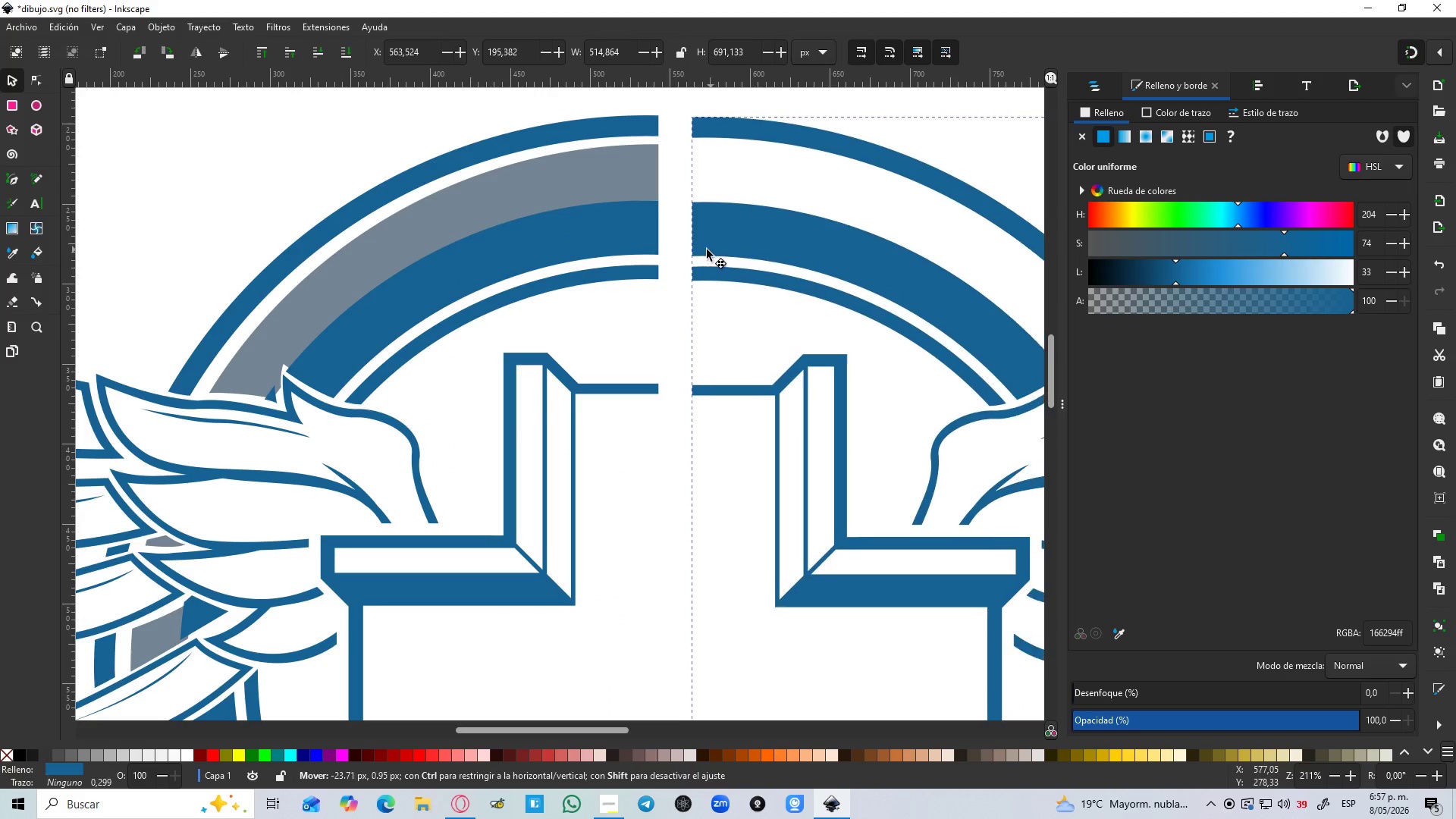 
left_click_drag(start_coordinate=[755, 248], to_coordinate=[676, 249])
 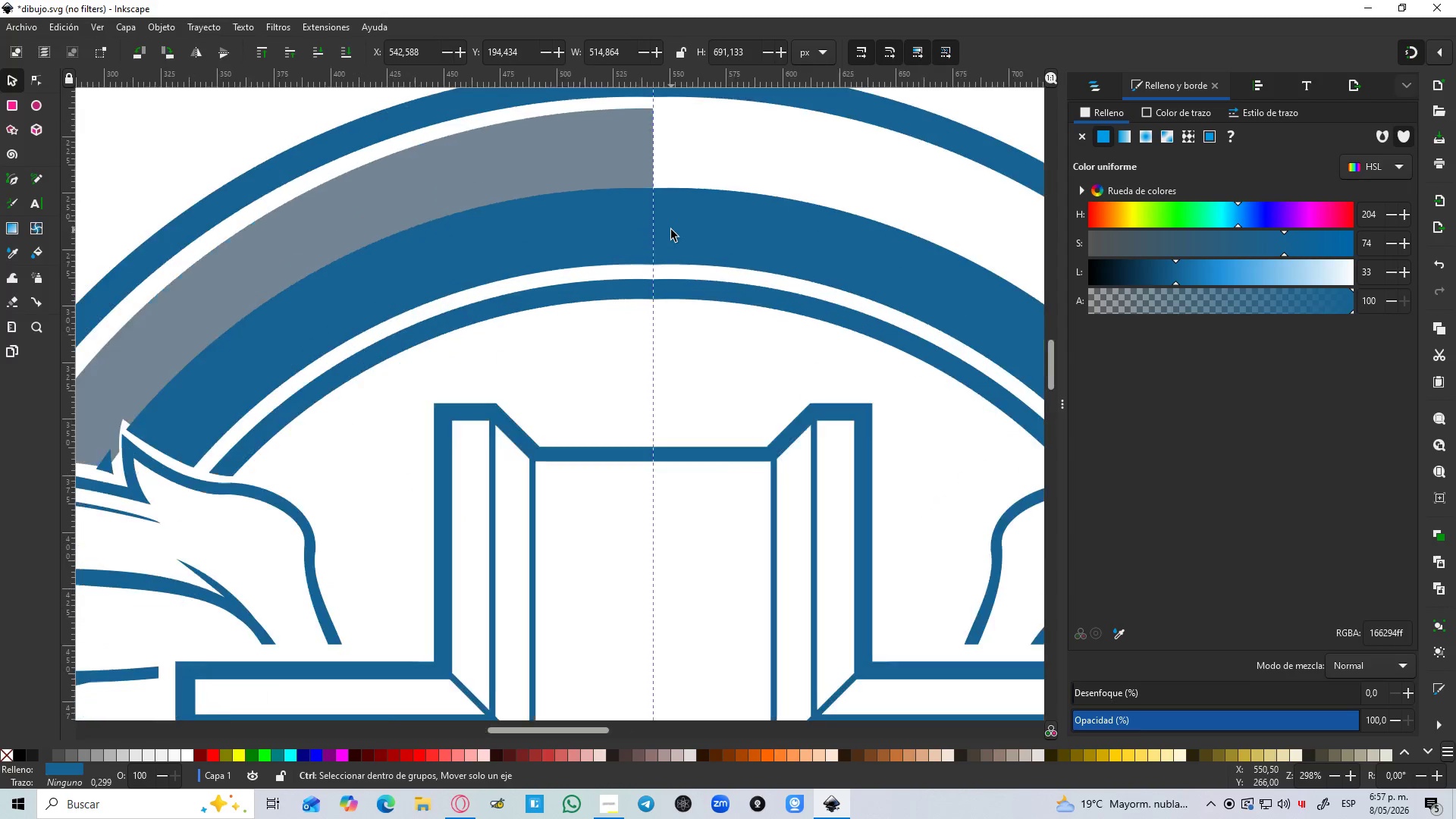 
scroll: coordinate [767, 260], scroll_direction: up, amount: 3.0
 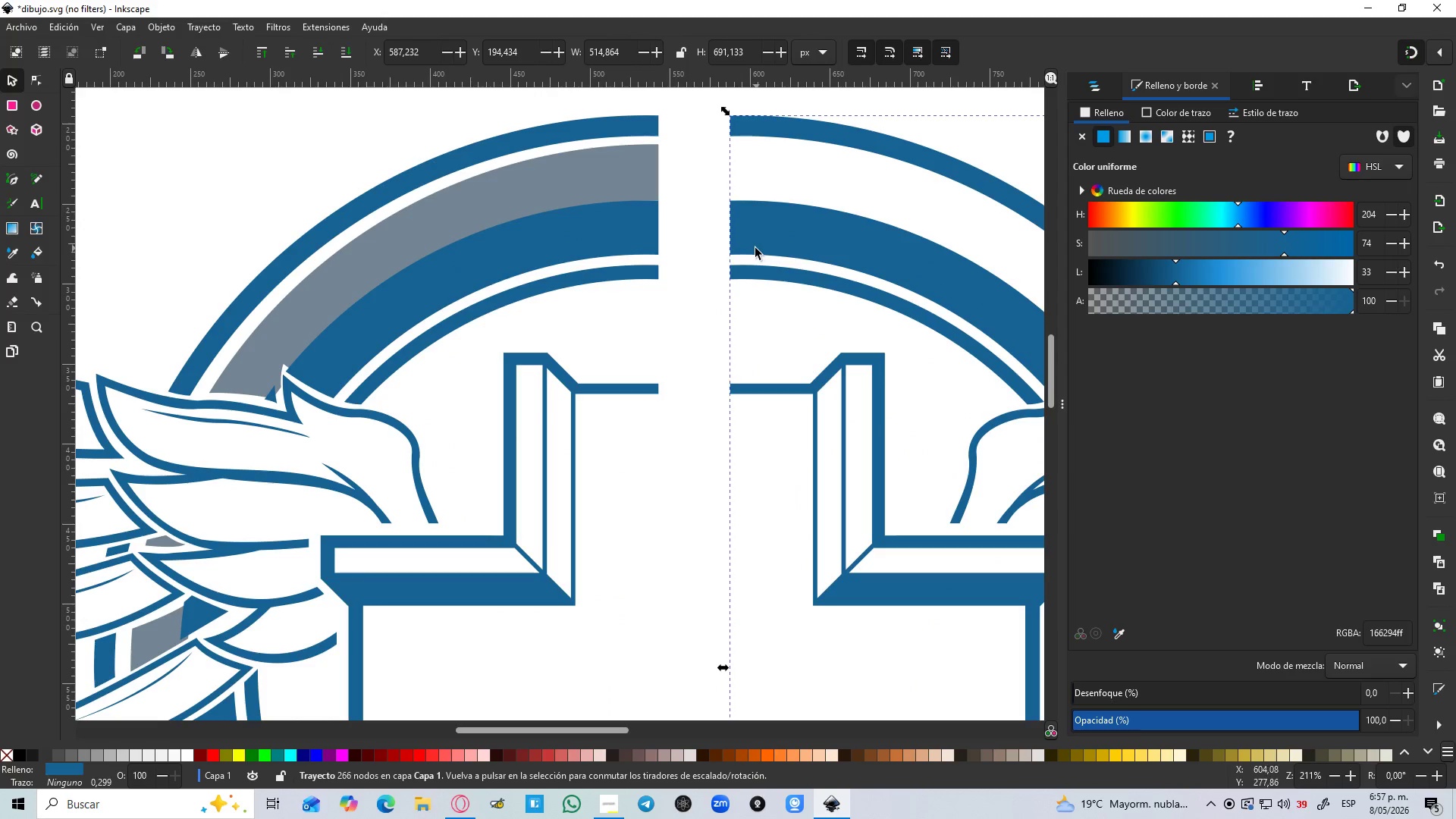 
hold_key(key=ControlLeft, duration=1.03)
 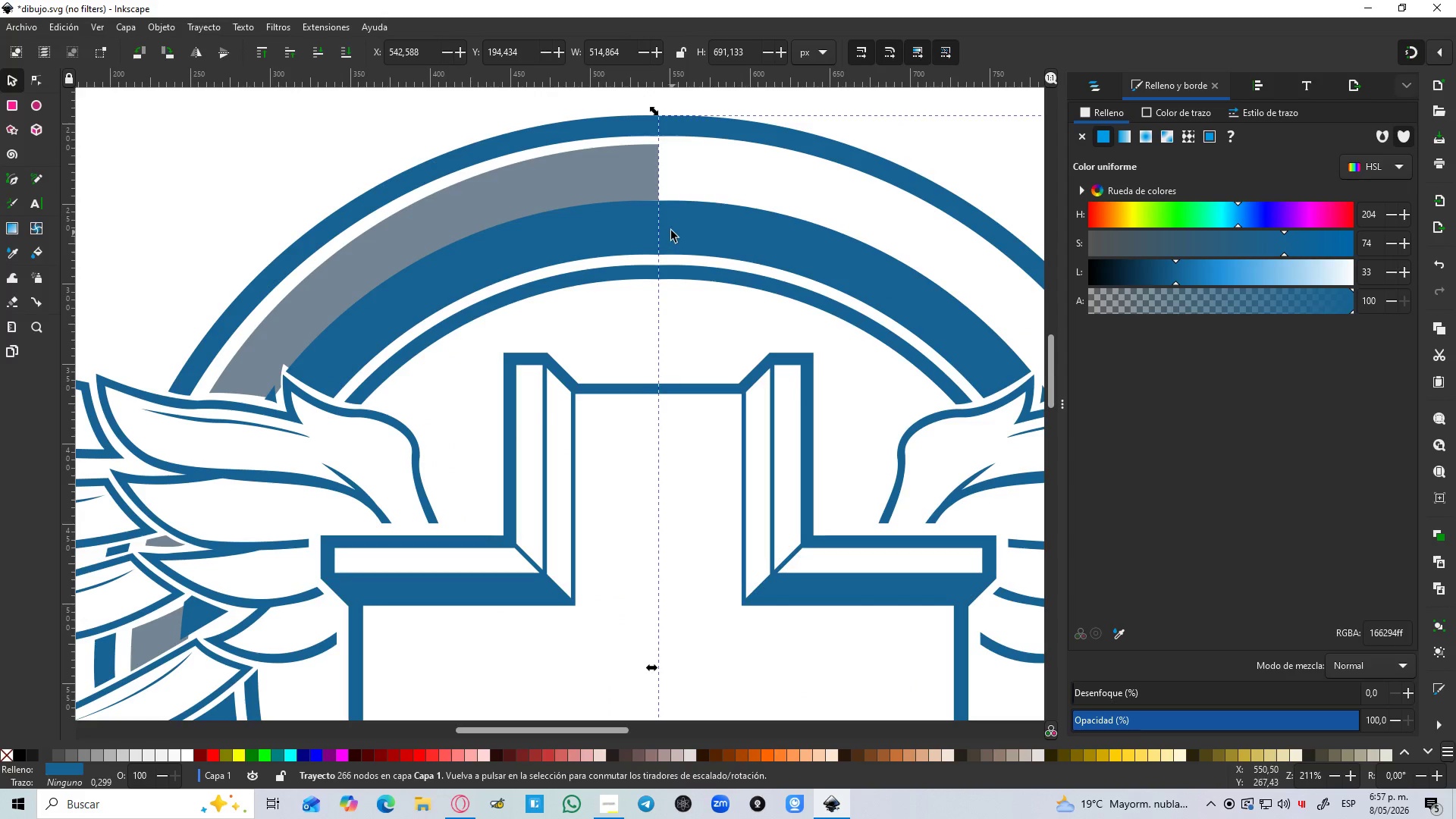 
hold_key(key=ControlLeft, duration=1.5)
scroll: coordinate [671, 230], scroll_direction: up, amount: 4.0
 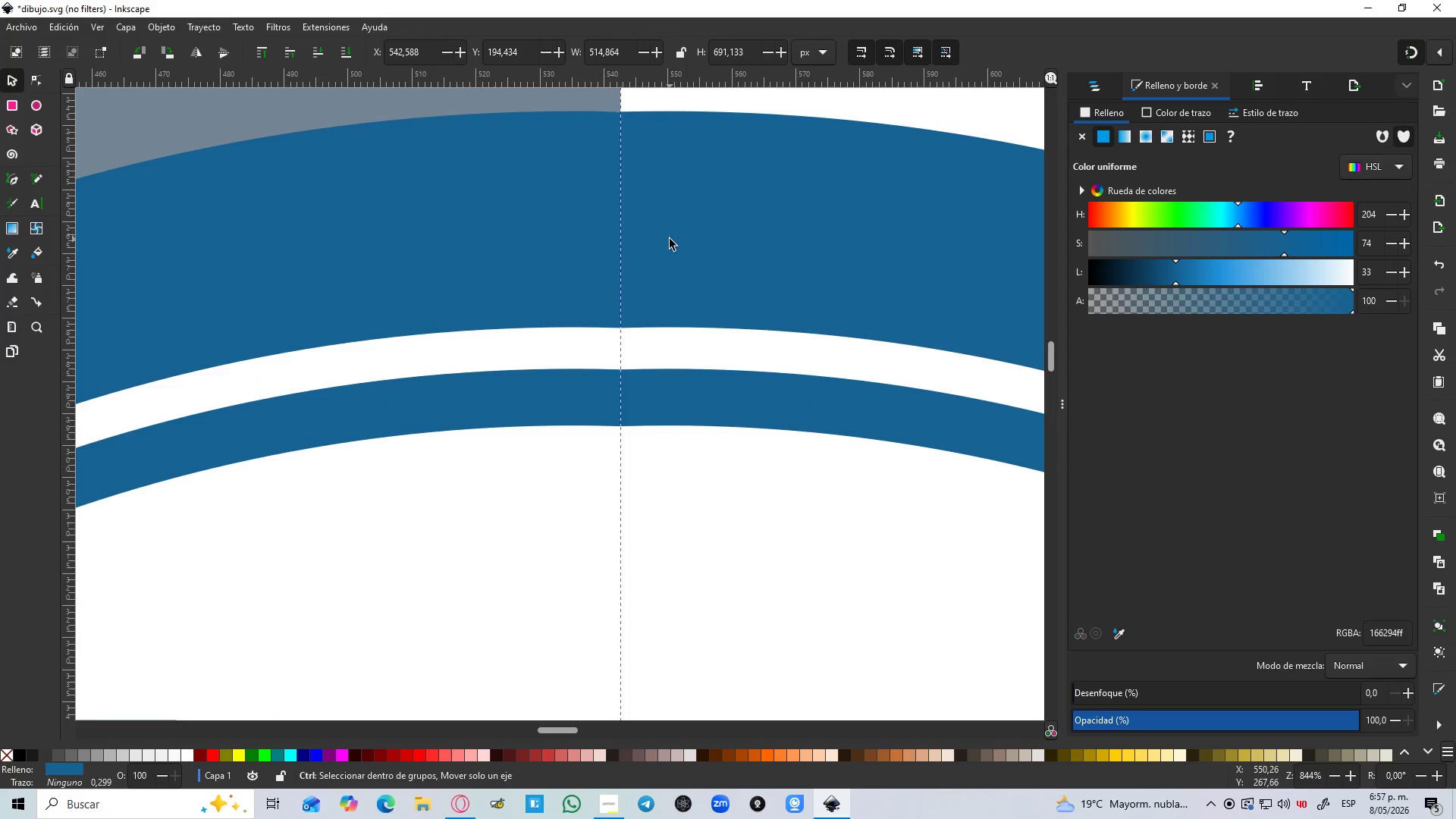 
hold_key(key=ControlLeft, duration=0.44)
 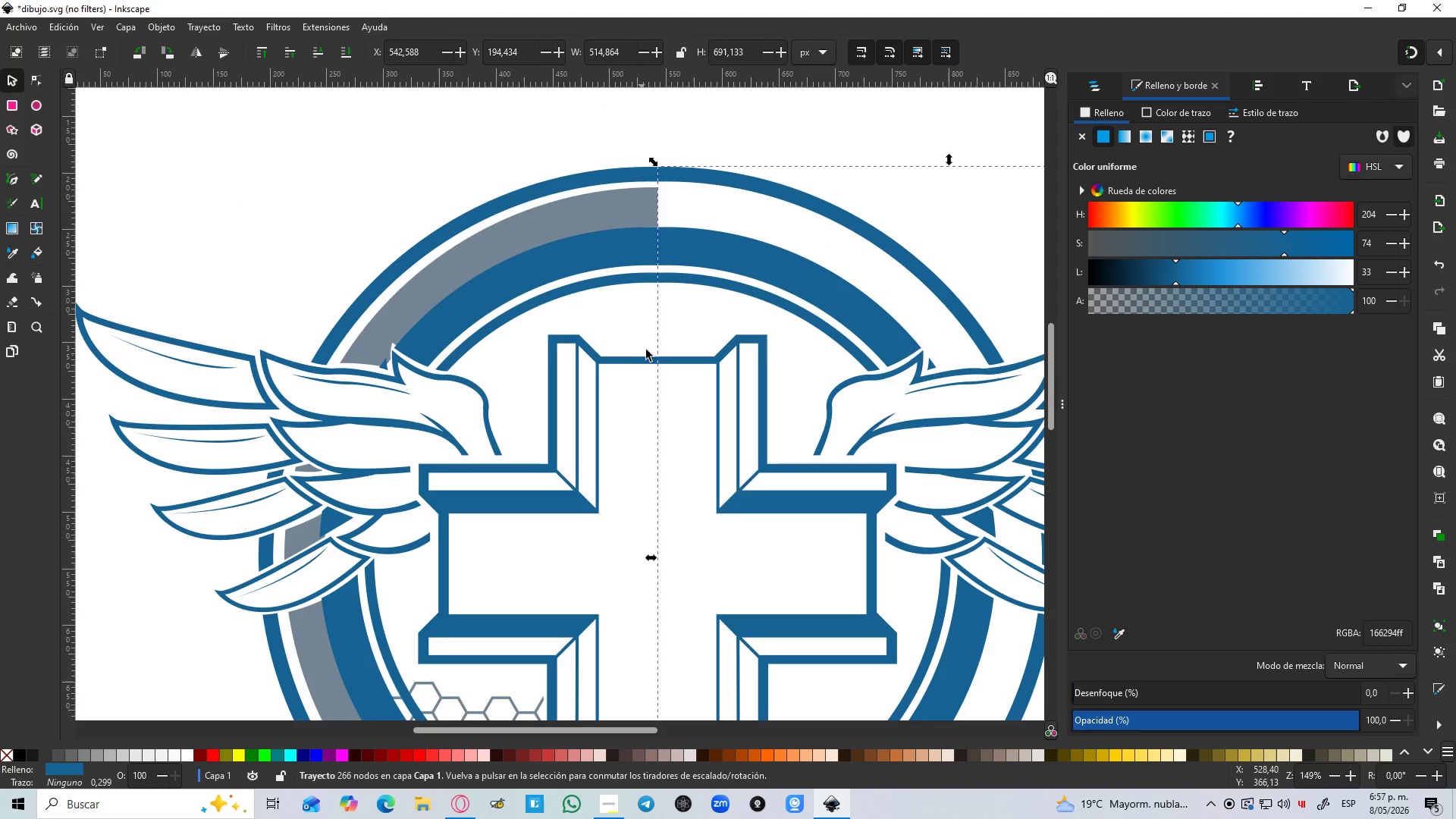 
scroll: coordinate [666, 252], scroll_direction: down, amount: 4.0
 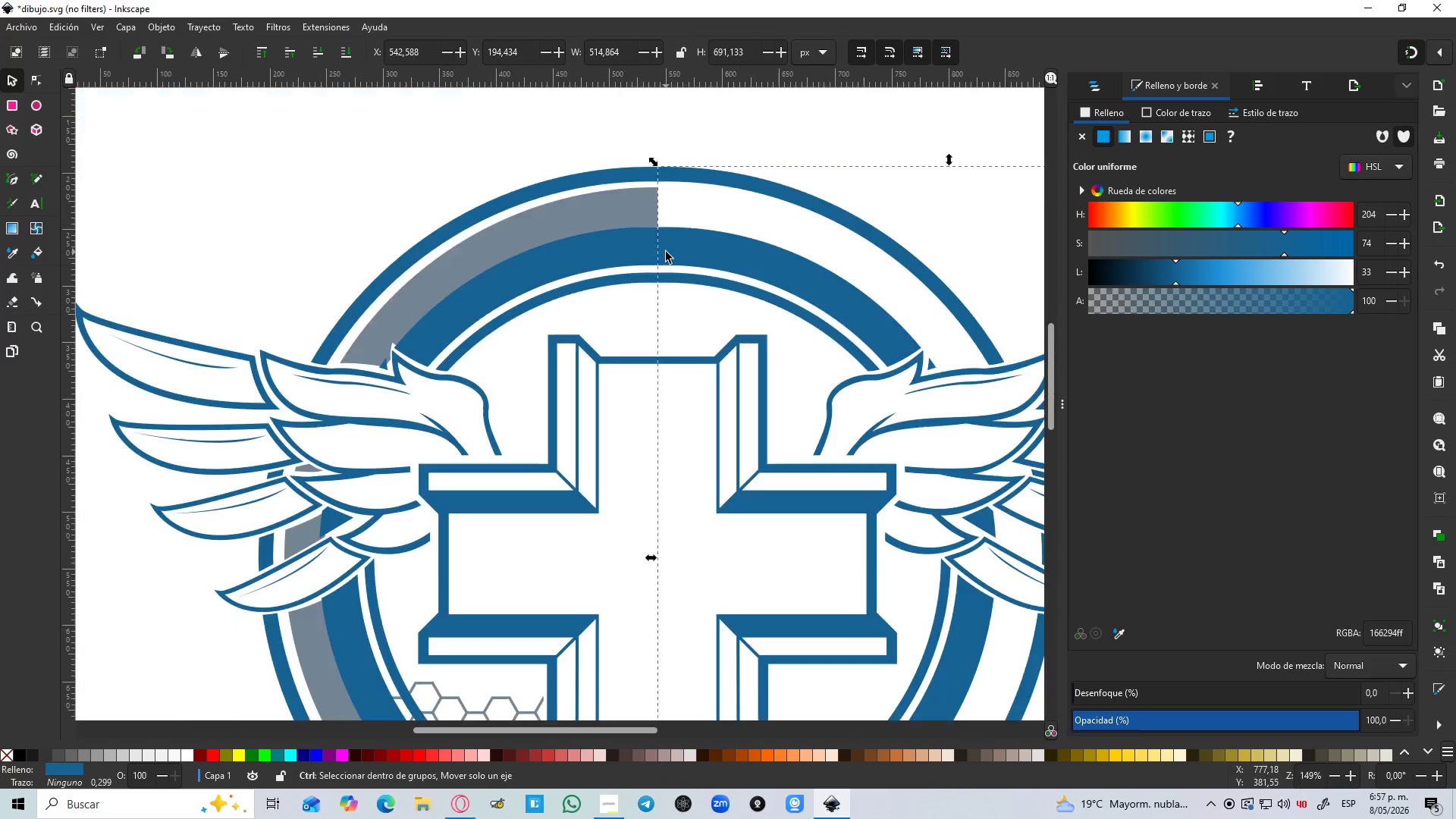 
left_click([648, 344])
 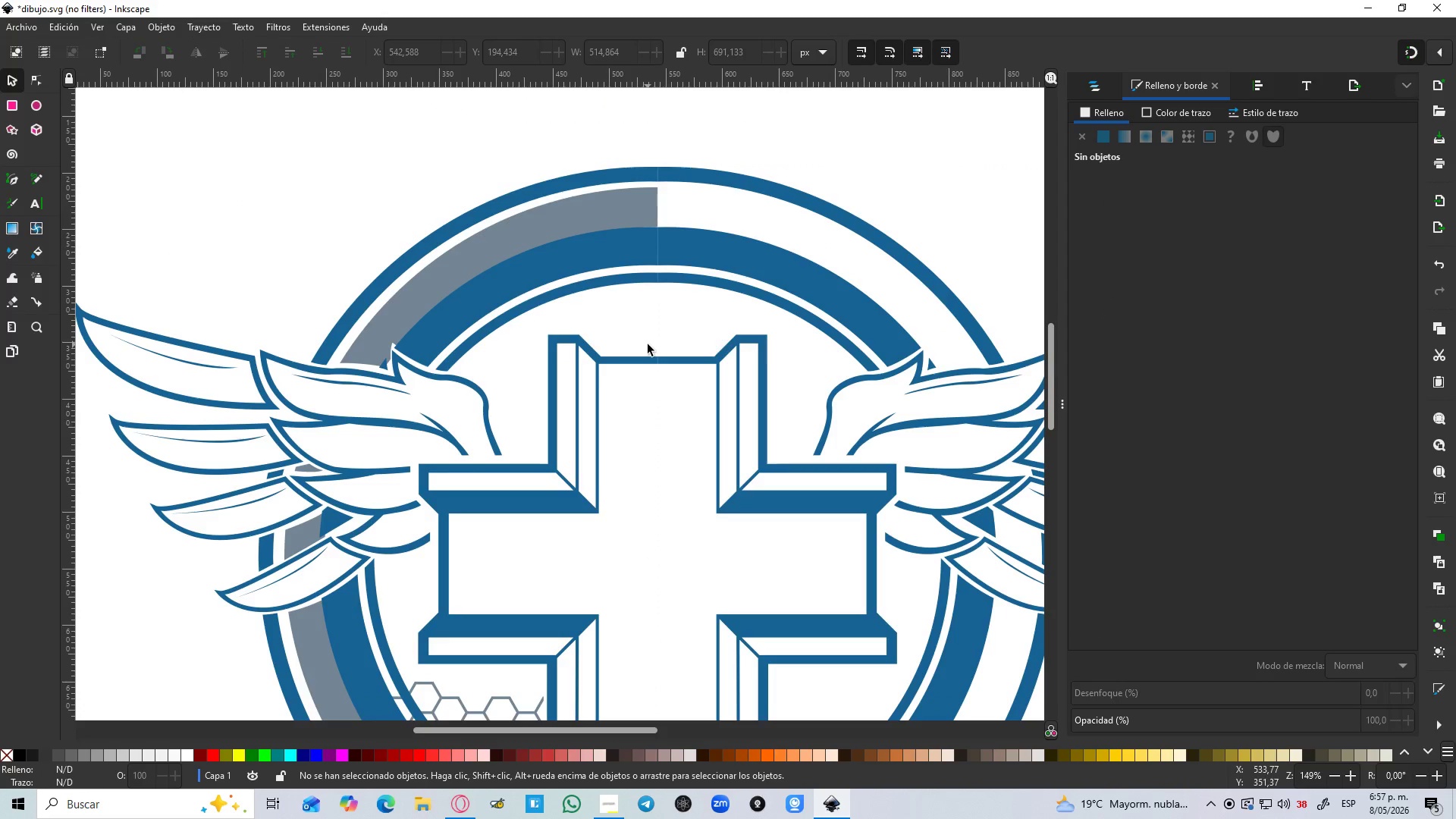 
hold_key(key=ControlLeft, duration=1.53)
scroll: coordinate [648, 344], scroll_direction: down, amount: 3.0
 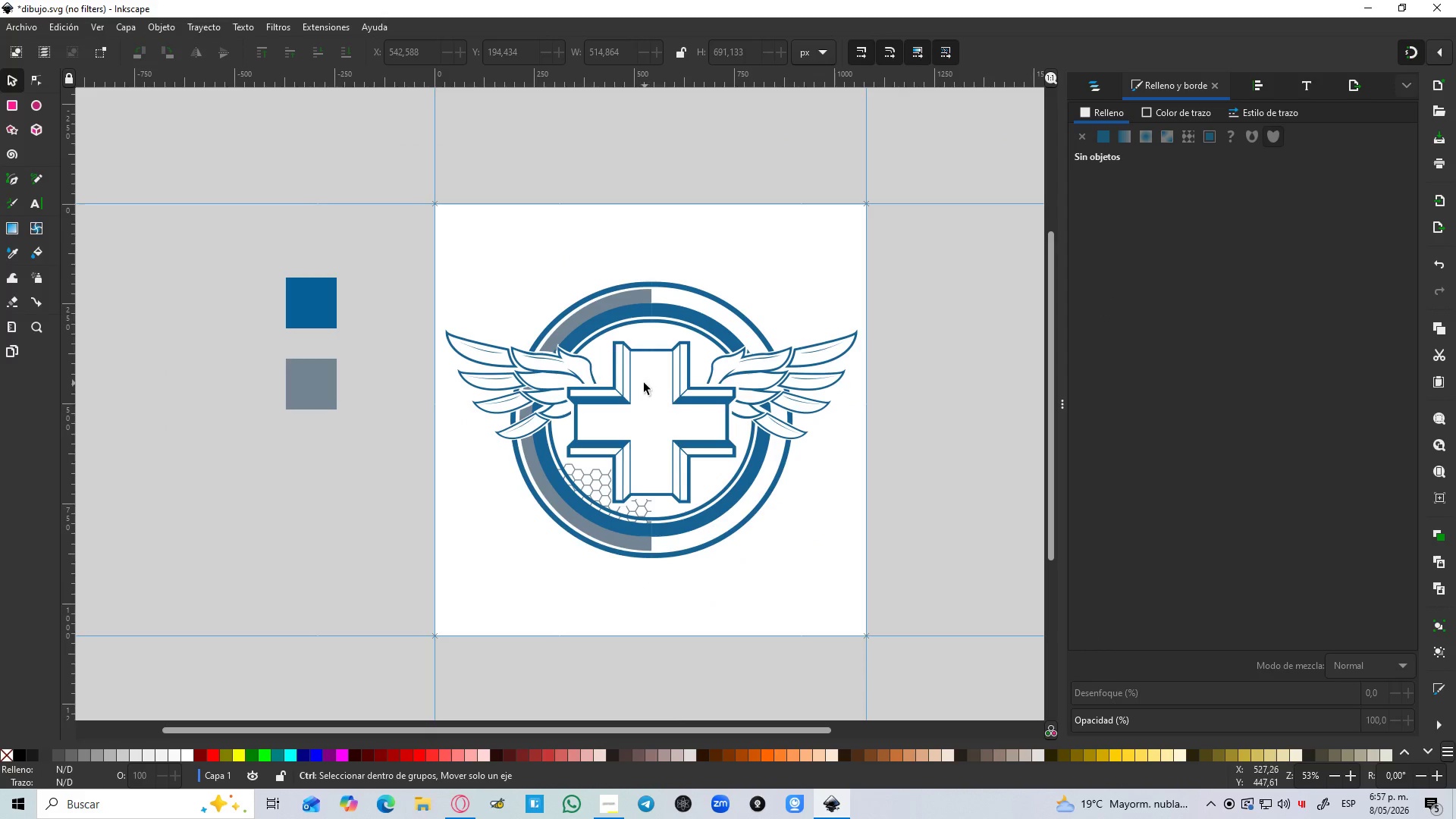 
hold_key(key=ControlLeft, duration=1.34)
scroll: coordinate [658, 274], scroll_direction: up, amount: 5.0
 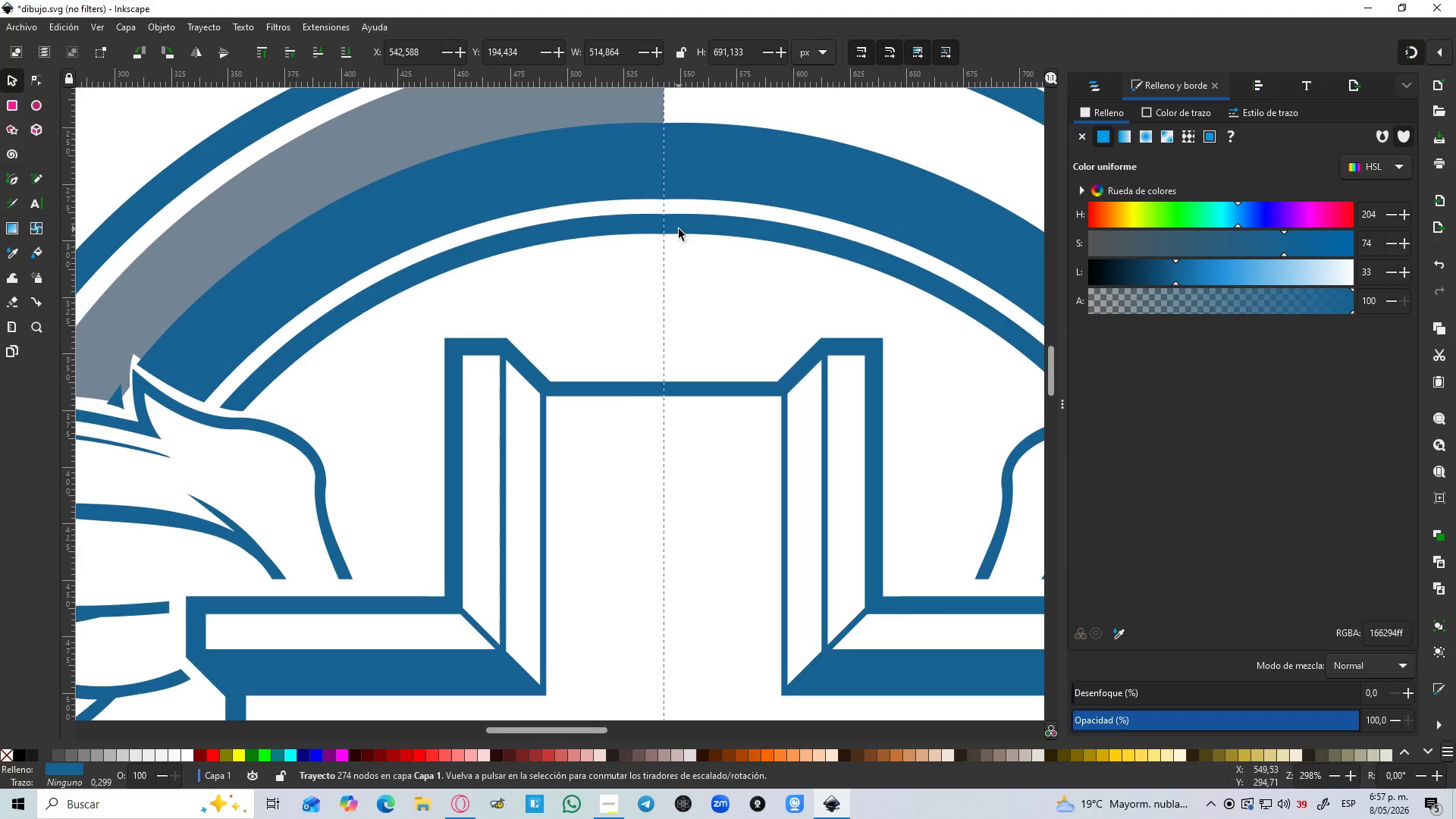 
hold_key(key=ControlLeft, duration=1.36)
scroll: coordinate [674, 278], scroll_direction: down, amount: 5.0
 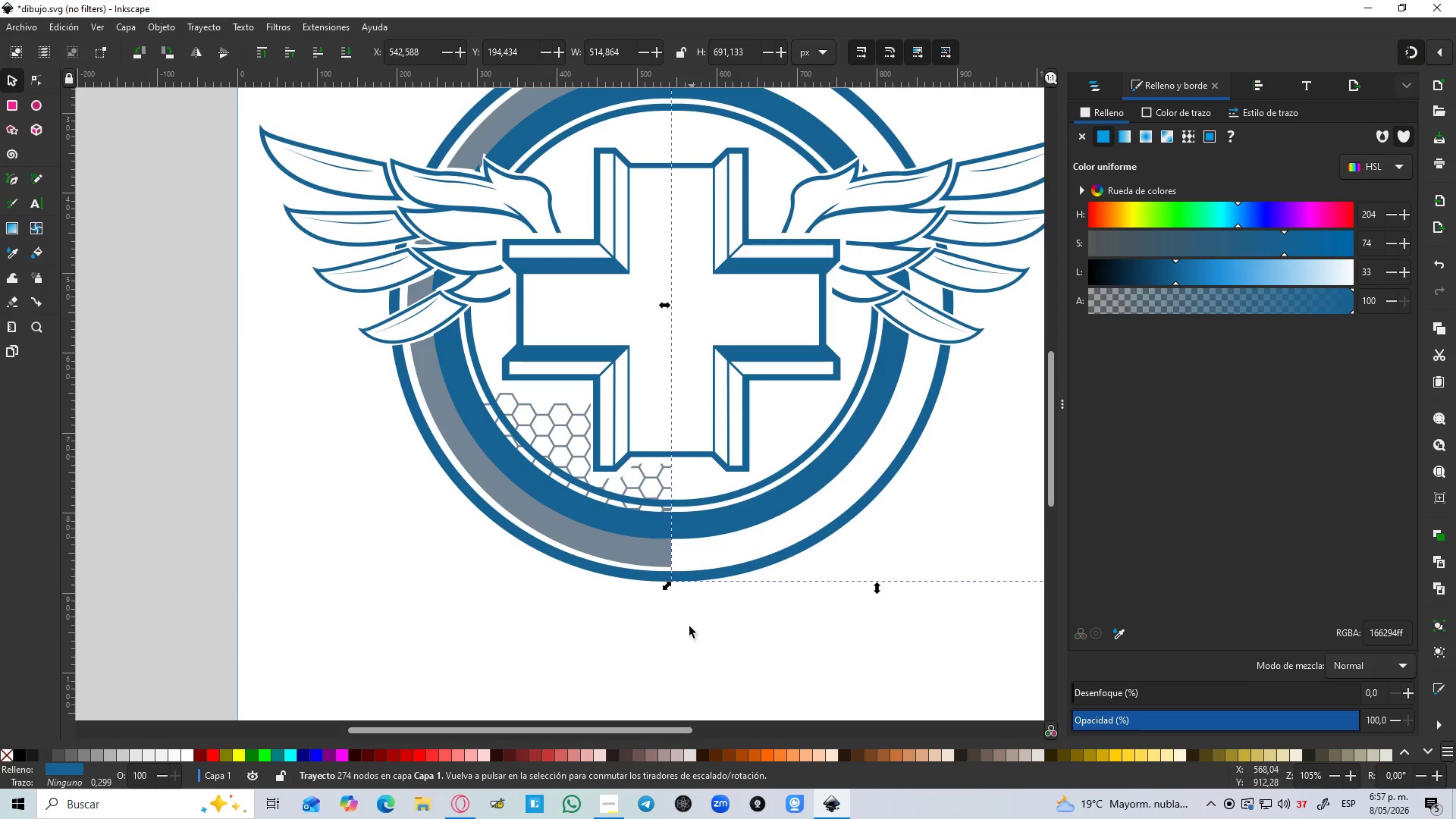 
left_click([681, 652])
 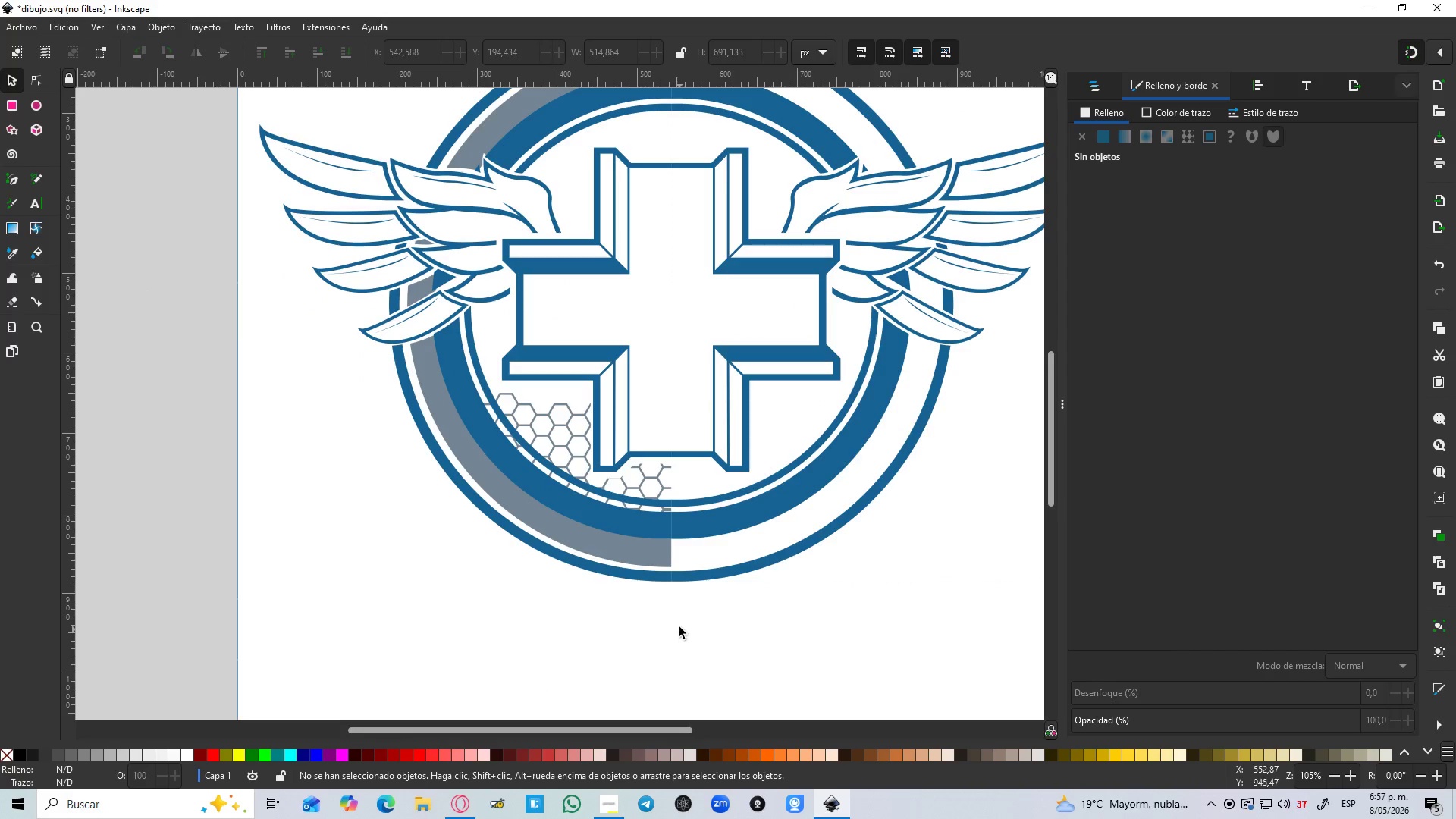 
hold_key(key=ControlLeft, duration=1.3)
scroll: coordinate [645, 410], scroll_direction: up, amount: 6.0
 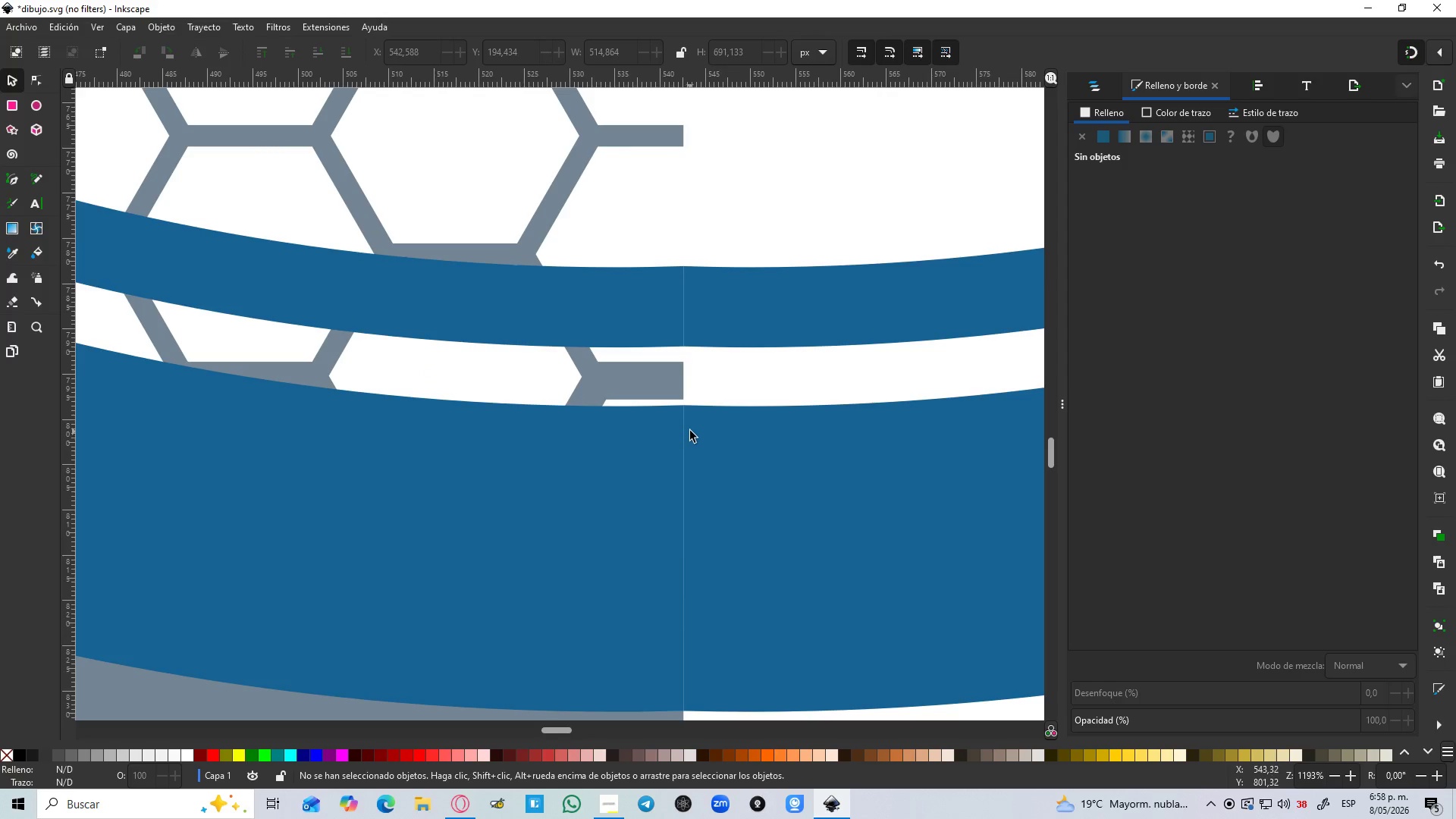 
hold_key(key=ControlLeft, duration=1.19)
scroll: coordinate [690, 427], scroll_direction: down, amount: 9.0
 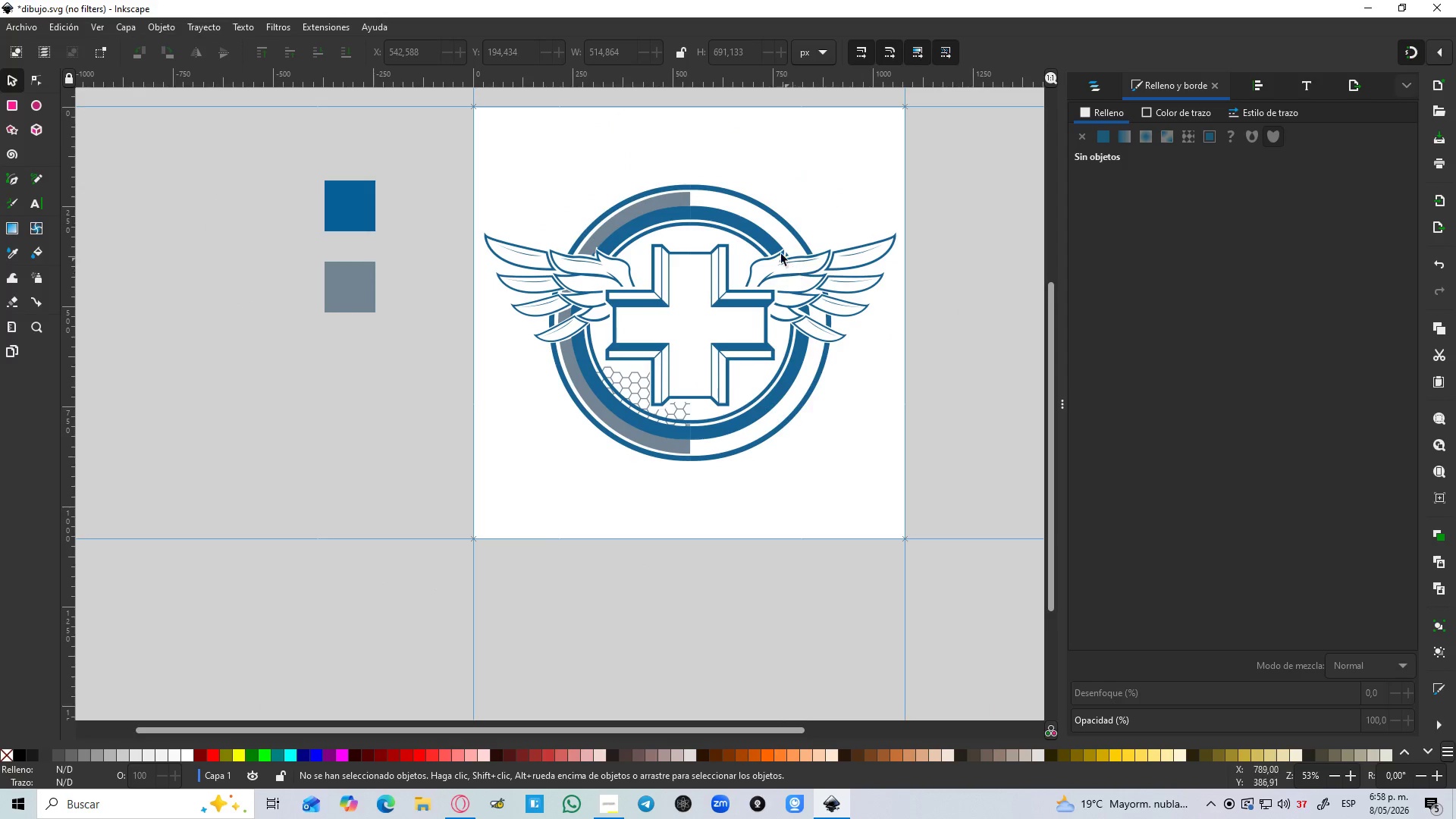 
scroll: coordinate [760, 238], scroll_direction: up, amount: 1.0
 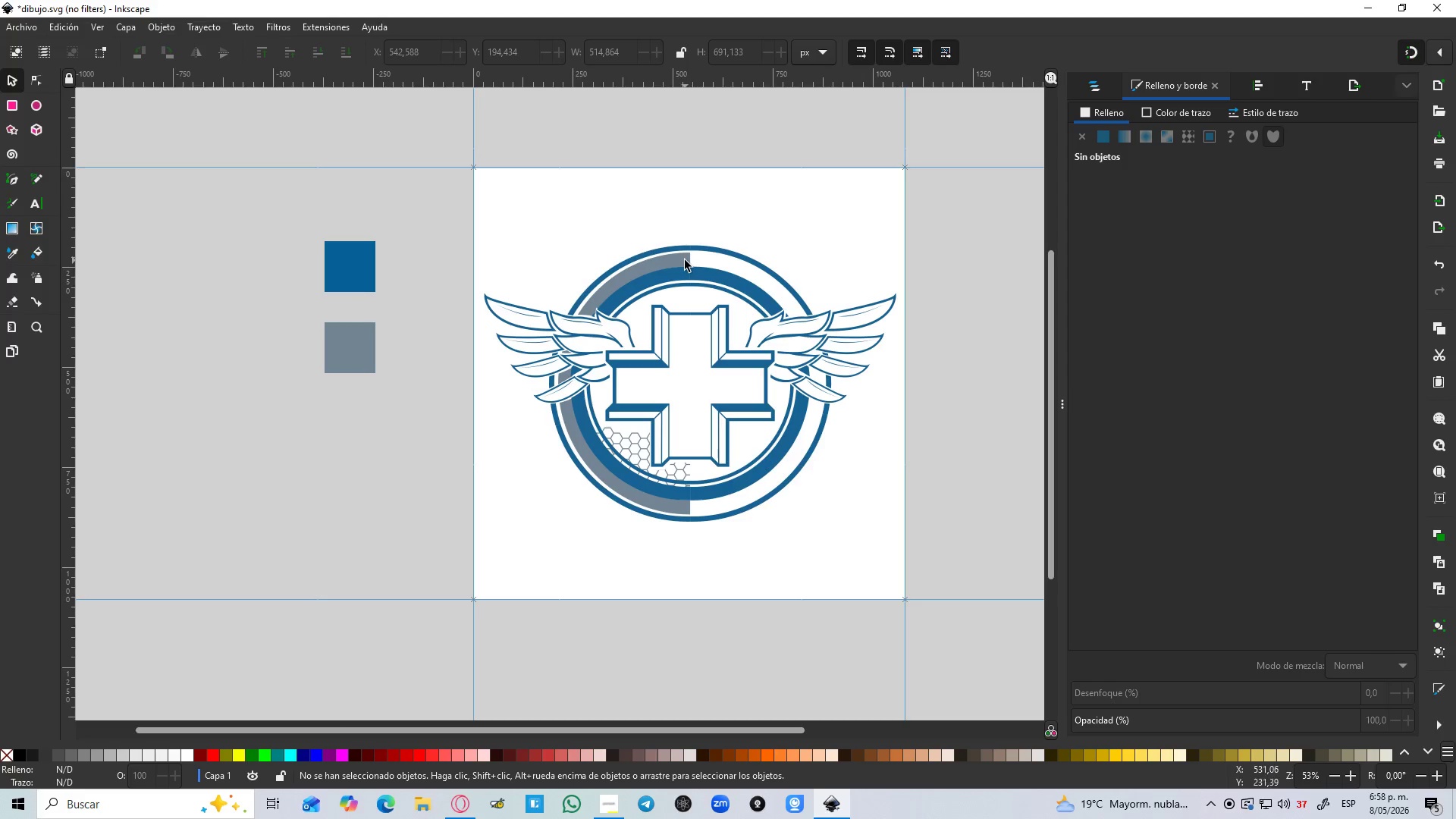 
left_click([683, 260])
 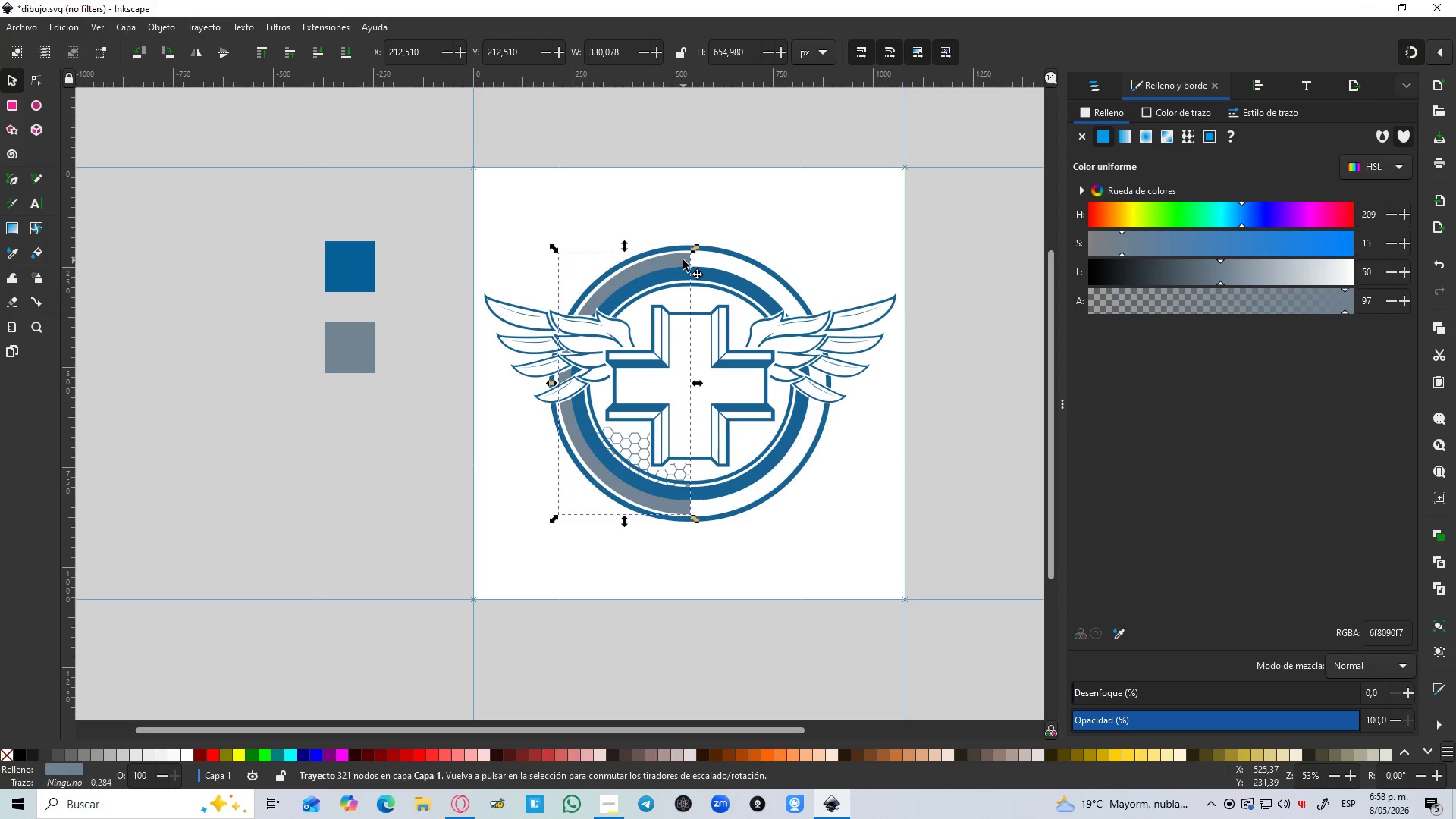 
key(Control+D)
 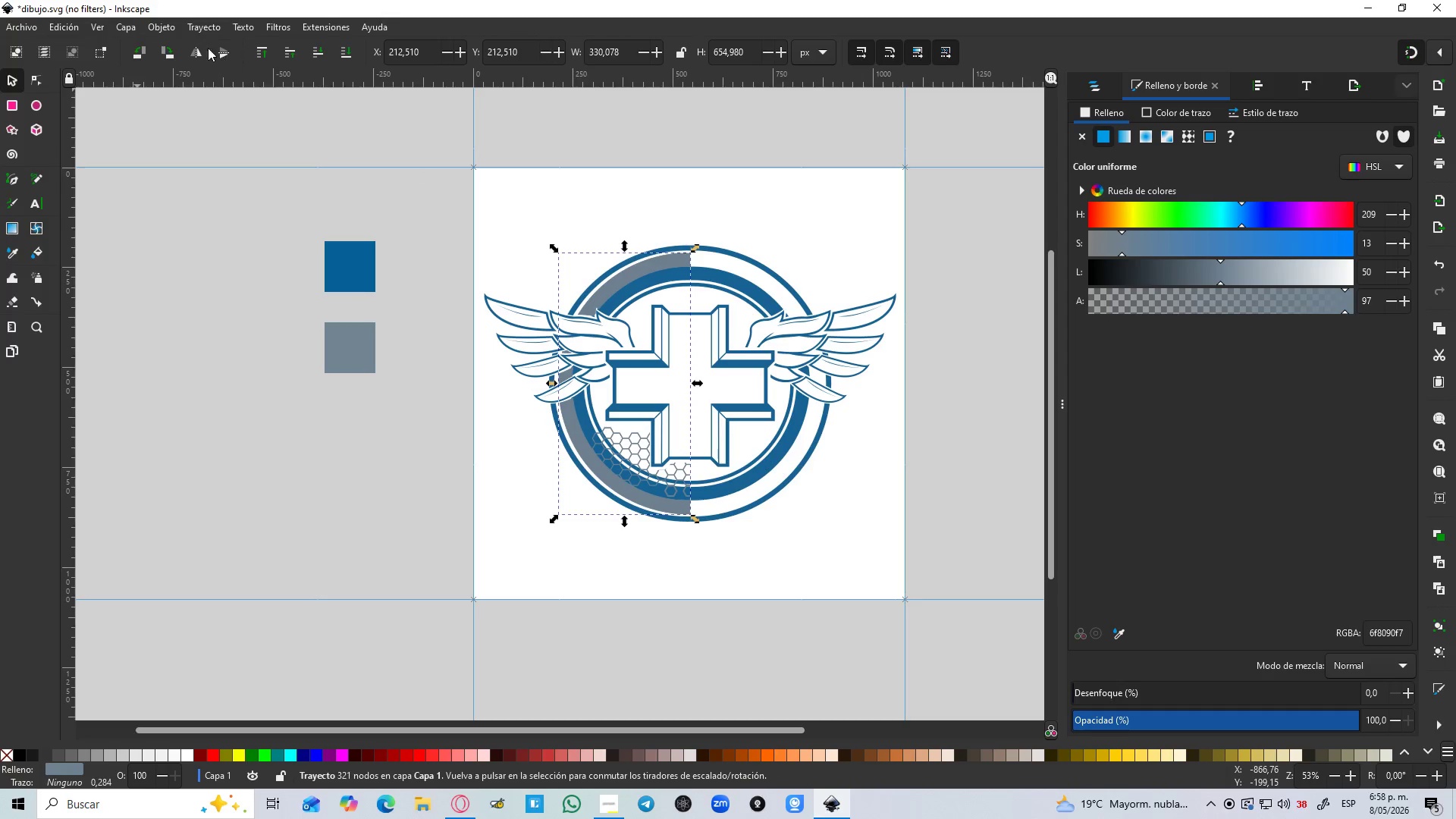 
left_click([196, 46])
 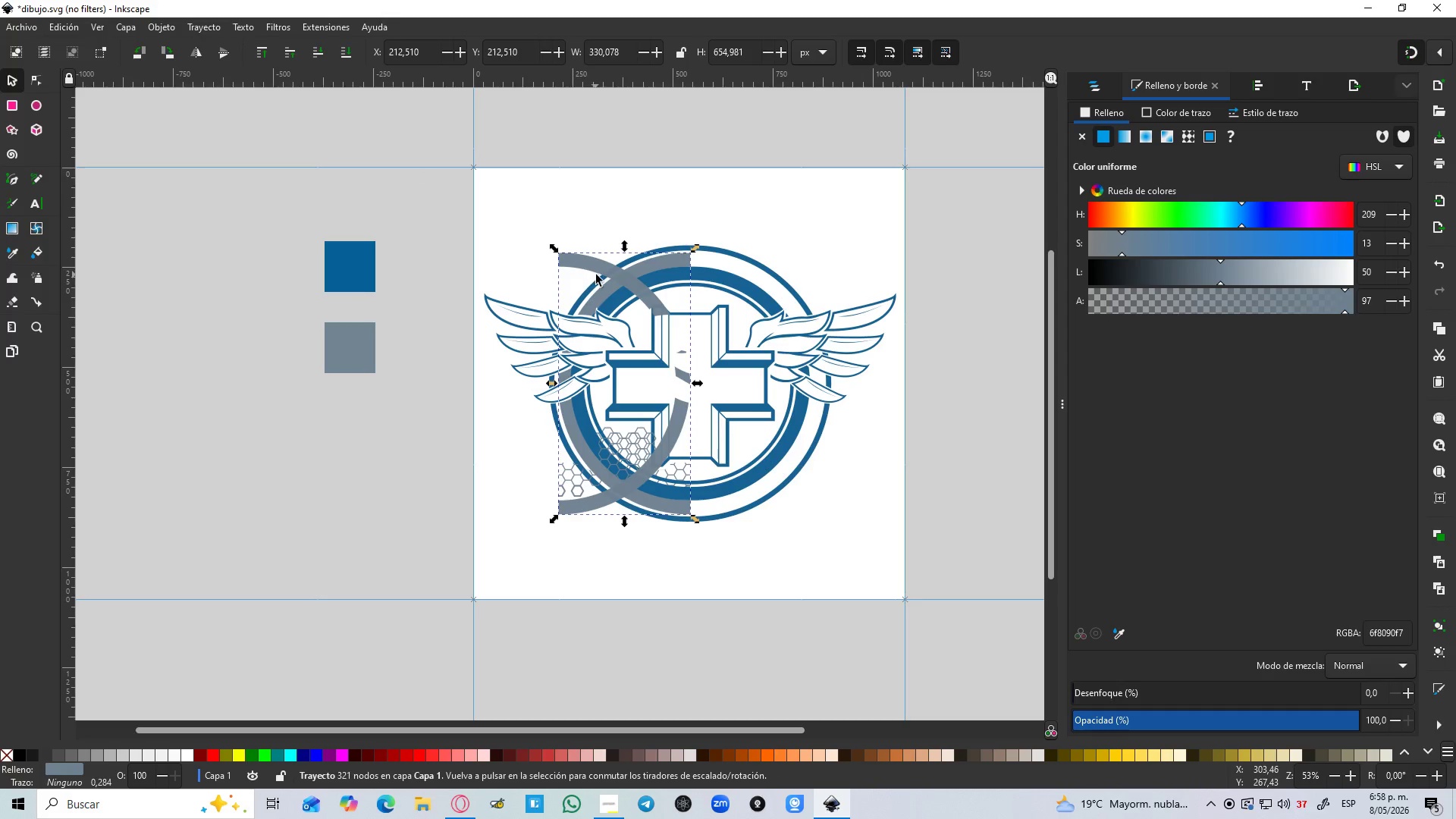 
left_click_drag(start_coordinate=[607, 271], to_coordinate=[730, 271])
 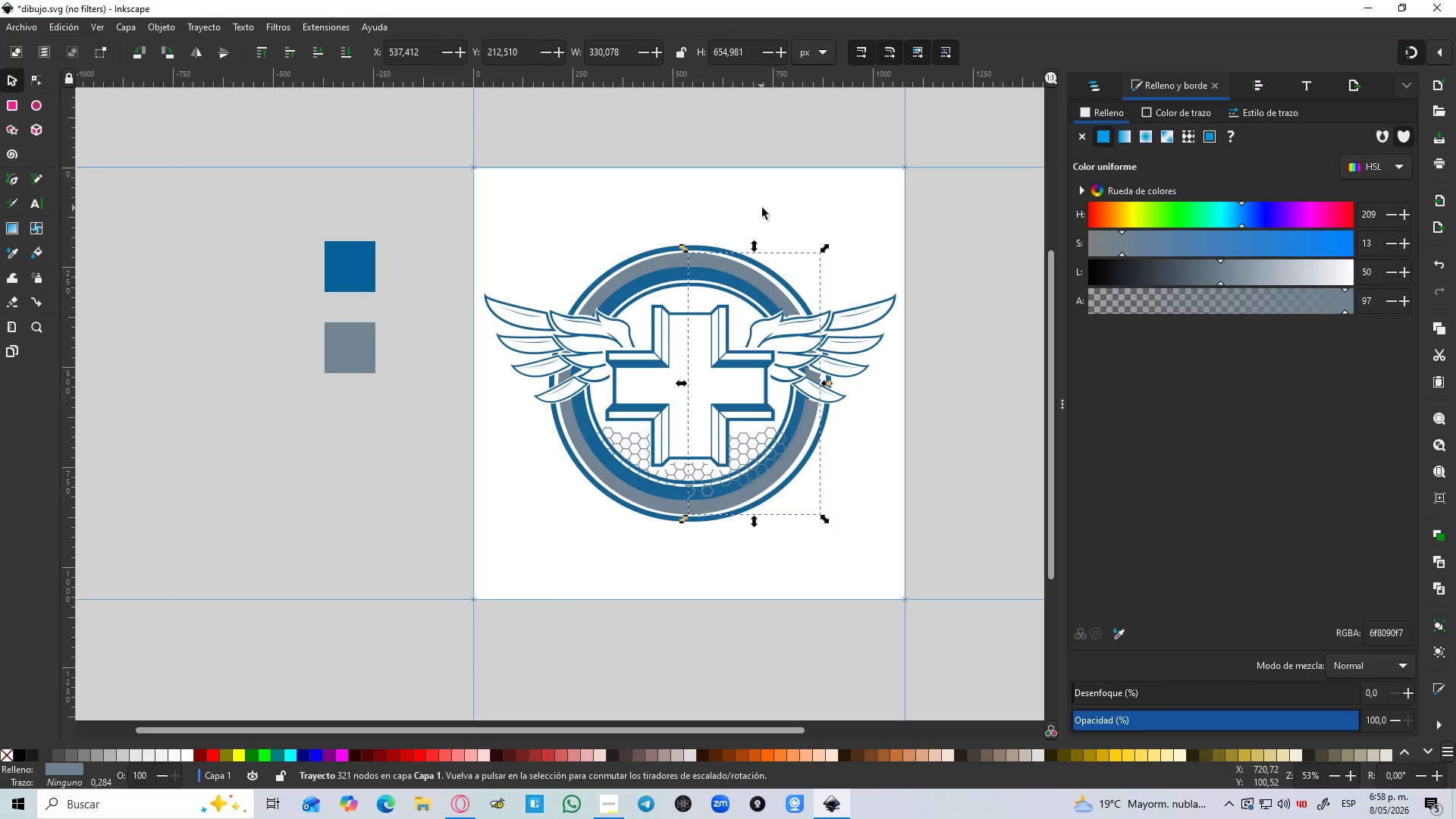 
hold_key(key=ControlLeft, duration=1.41)
 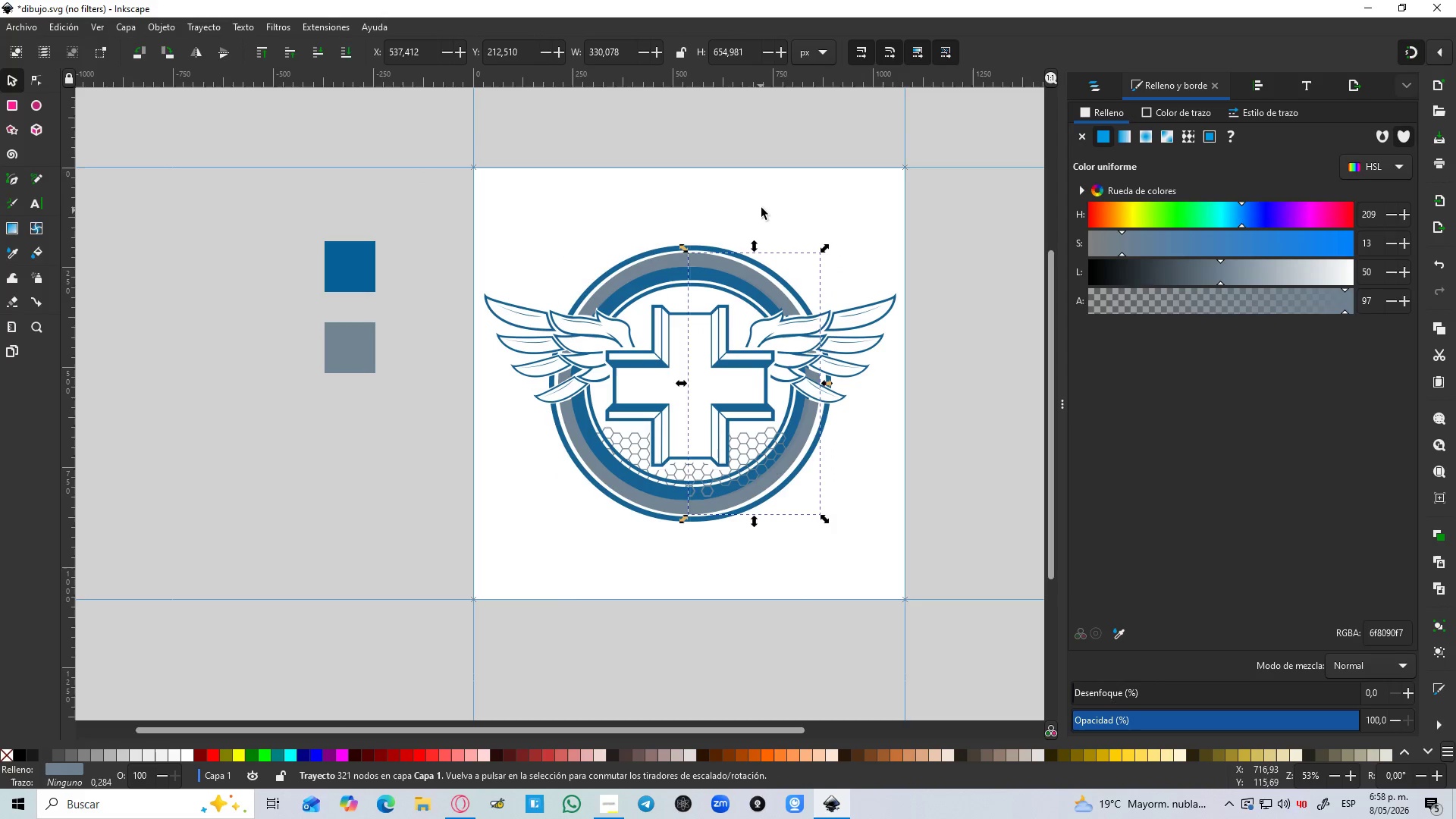 
left_click([761, 208])
 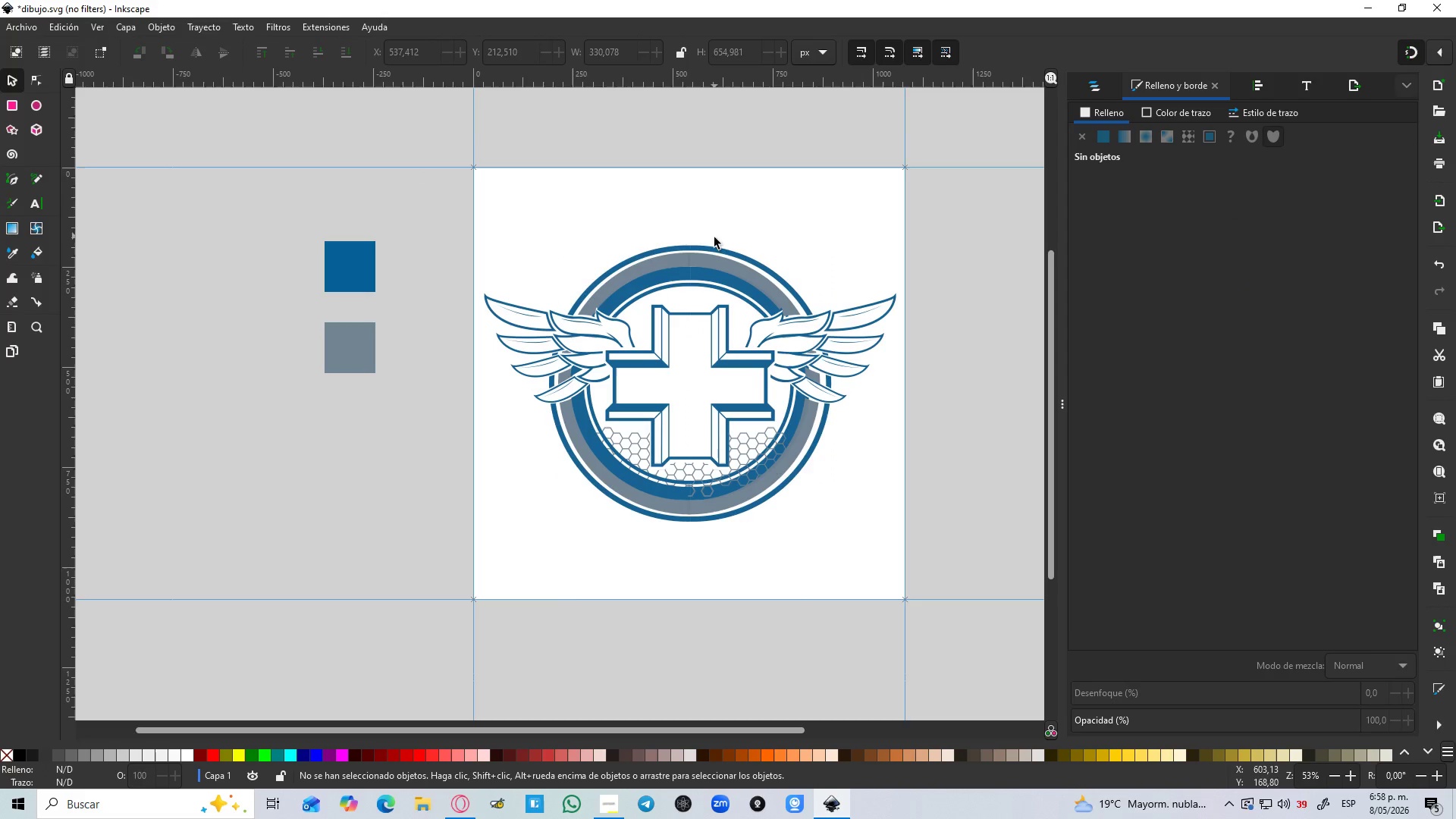 
hold_key(key=ControlLeft, duration=0.38)
scroll: coordinate [701, 255], scroll_direction: up, amount: 3.0
 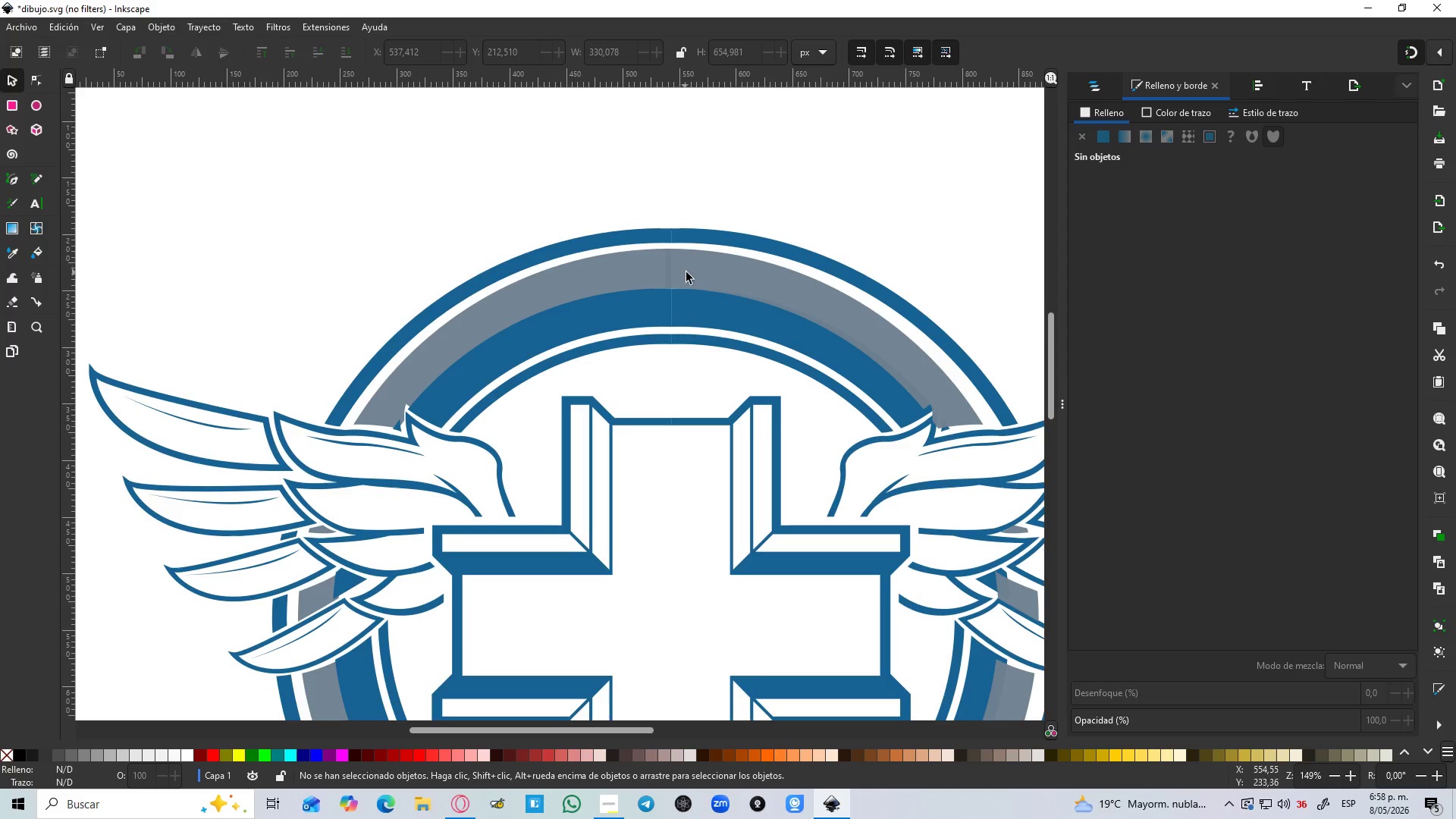 
hold_key(key=ControlLeft, duration=0.47)
scroll: coordinate [689, 272], scroll_direction: up, amount: 4.0
 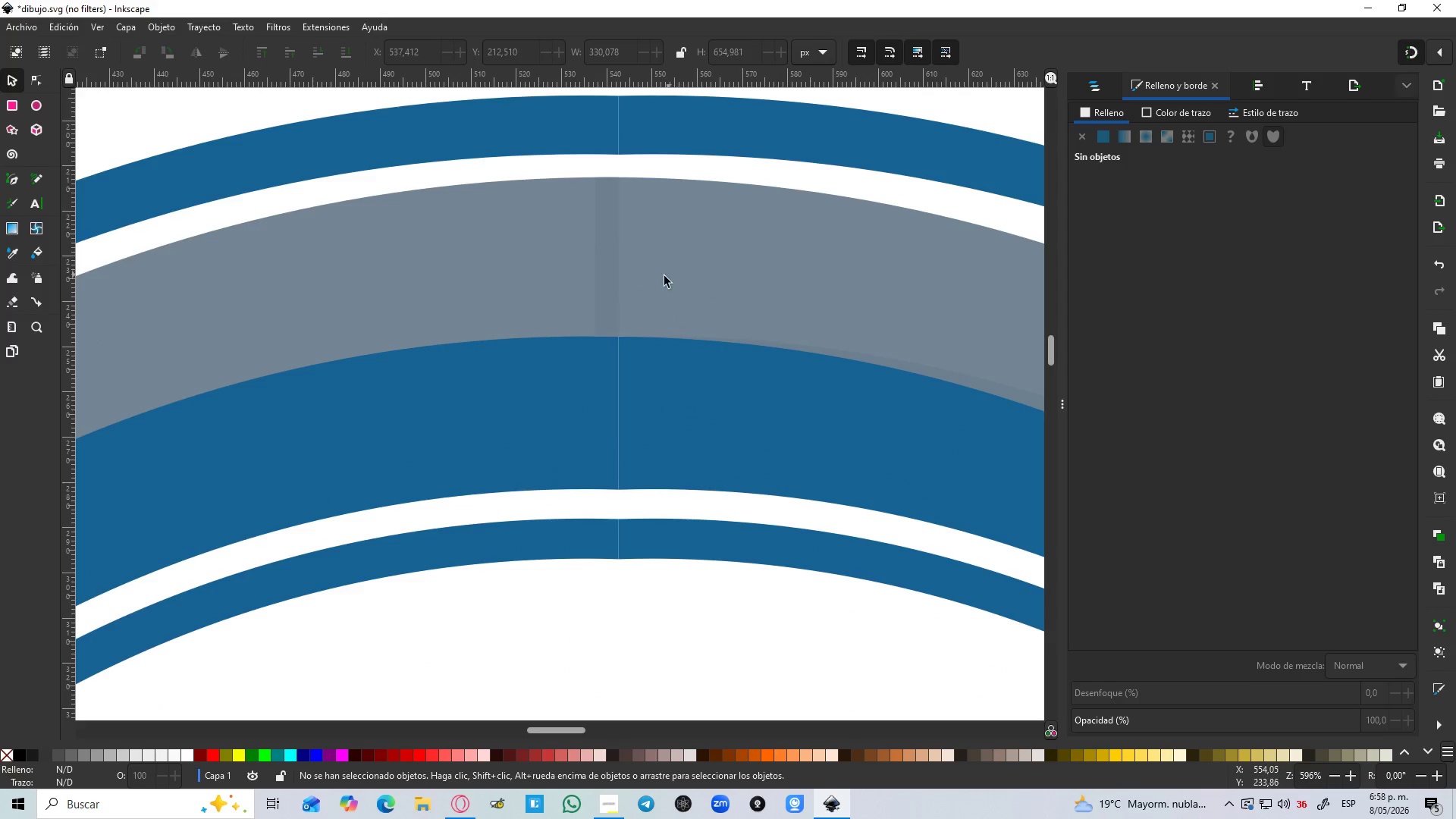 
left_click([657, 277])
 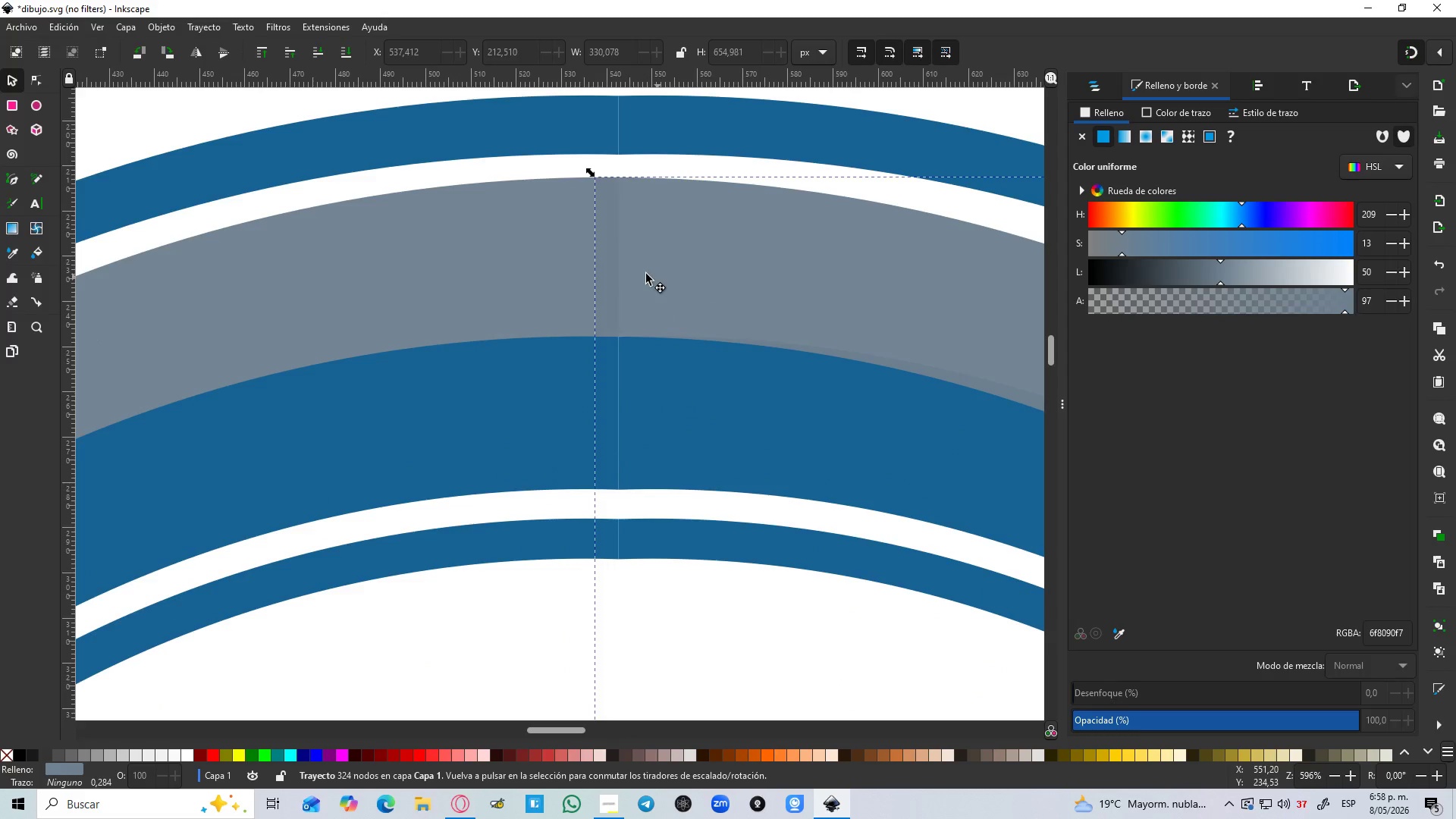 
hold_key(key=ShiftLeft, duration=1.3)
left_click([529, 262])
 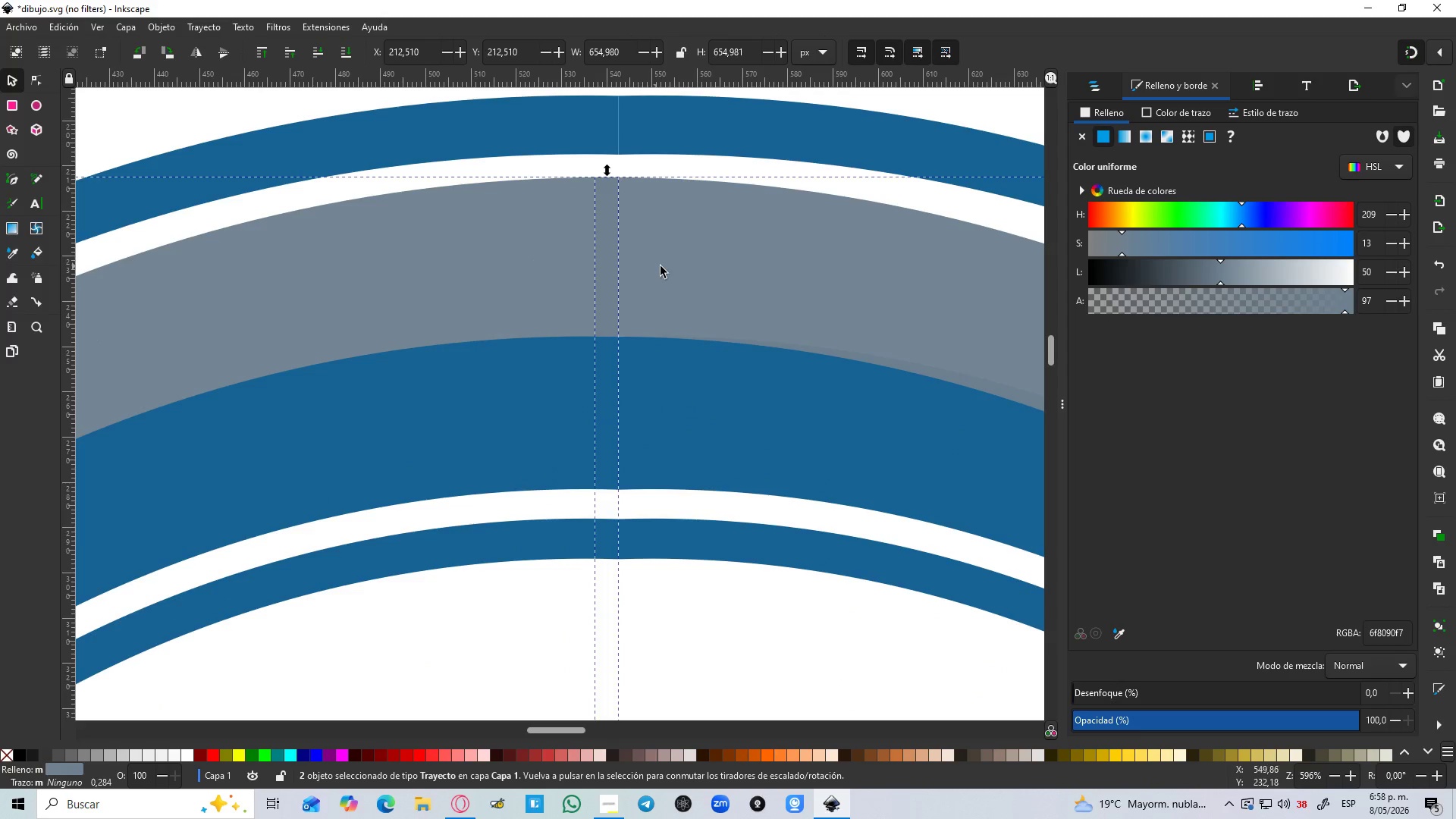 
left_click([675, 266])
 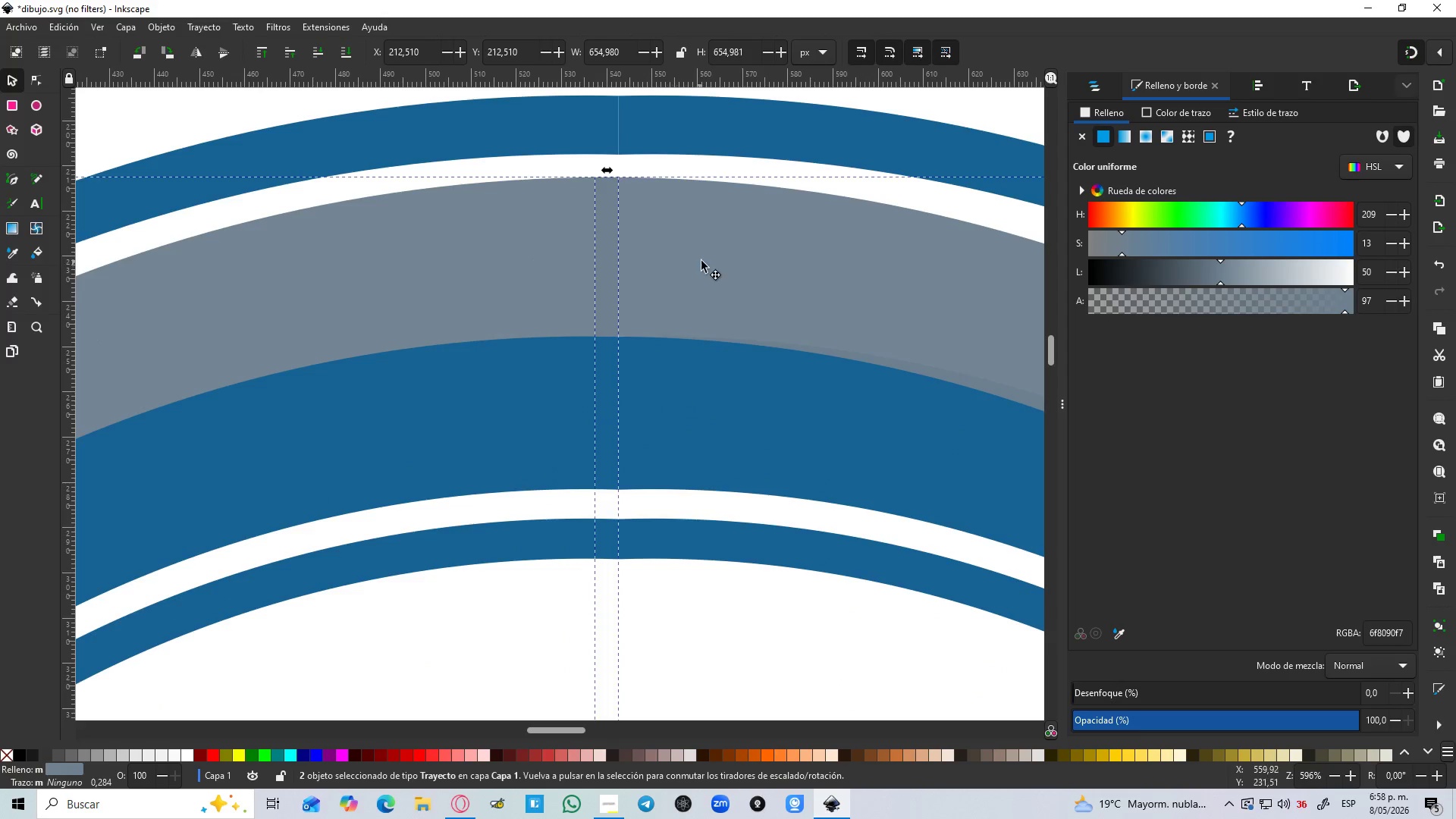 
hold_key(key=ControlLeft, duration=1.5)
scroll: coordinate [702, 260], scroll_direction: down, amount: 4.0
 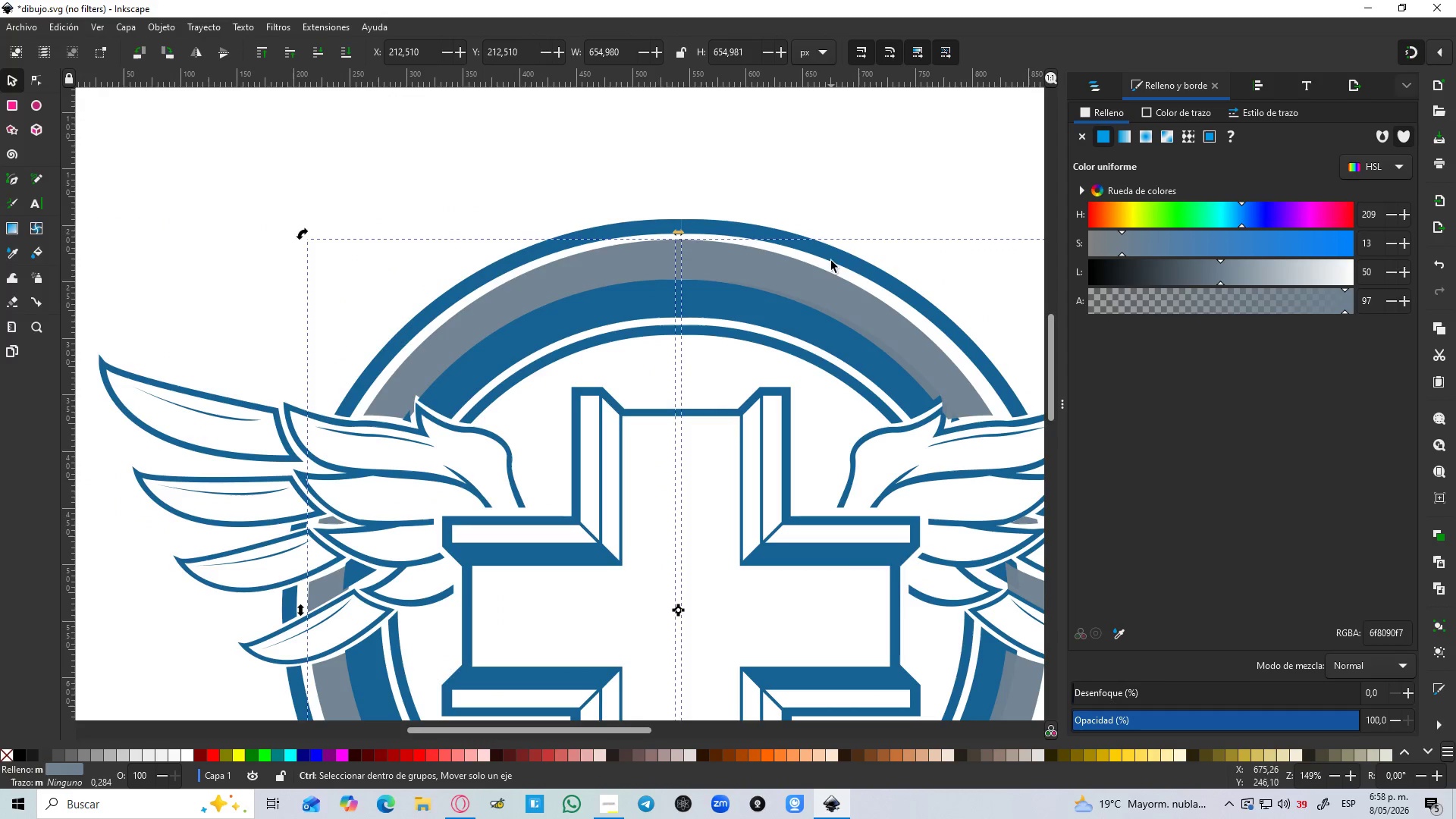 
hold_key(key=ControlLeft, duration=0.47)
 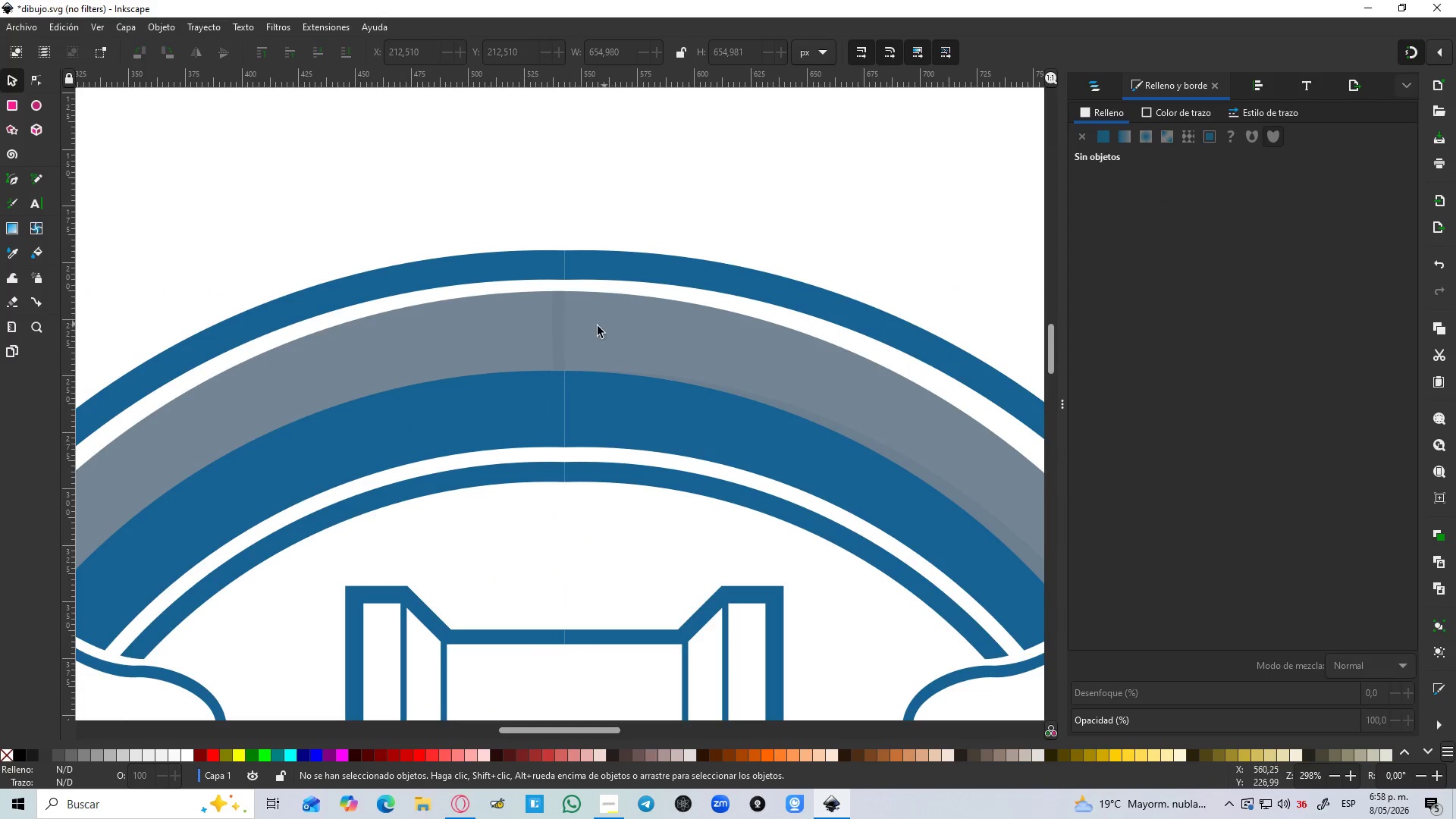 
left_click([693, 240])
 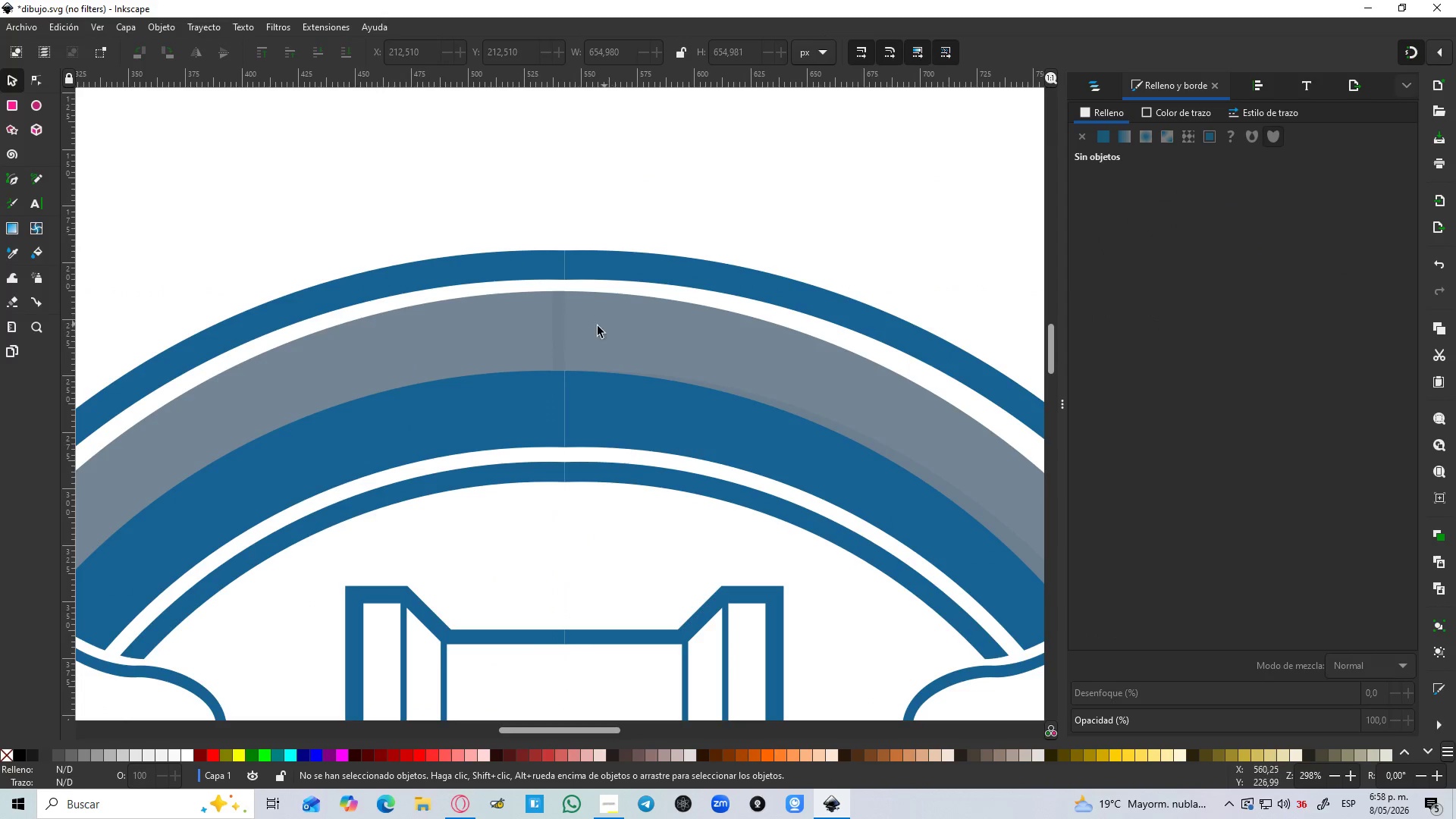 
scroll: coordinate [796, 186], scroll_direction: up, amount: 2.0
 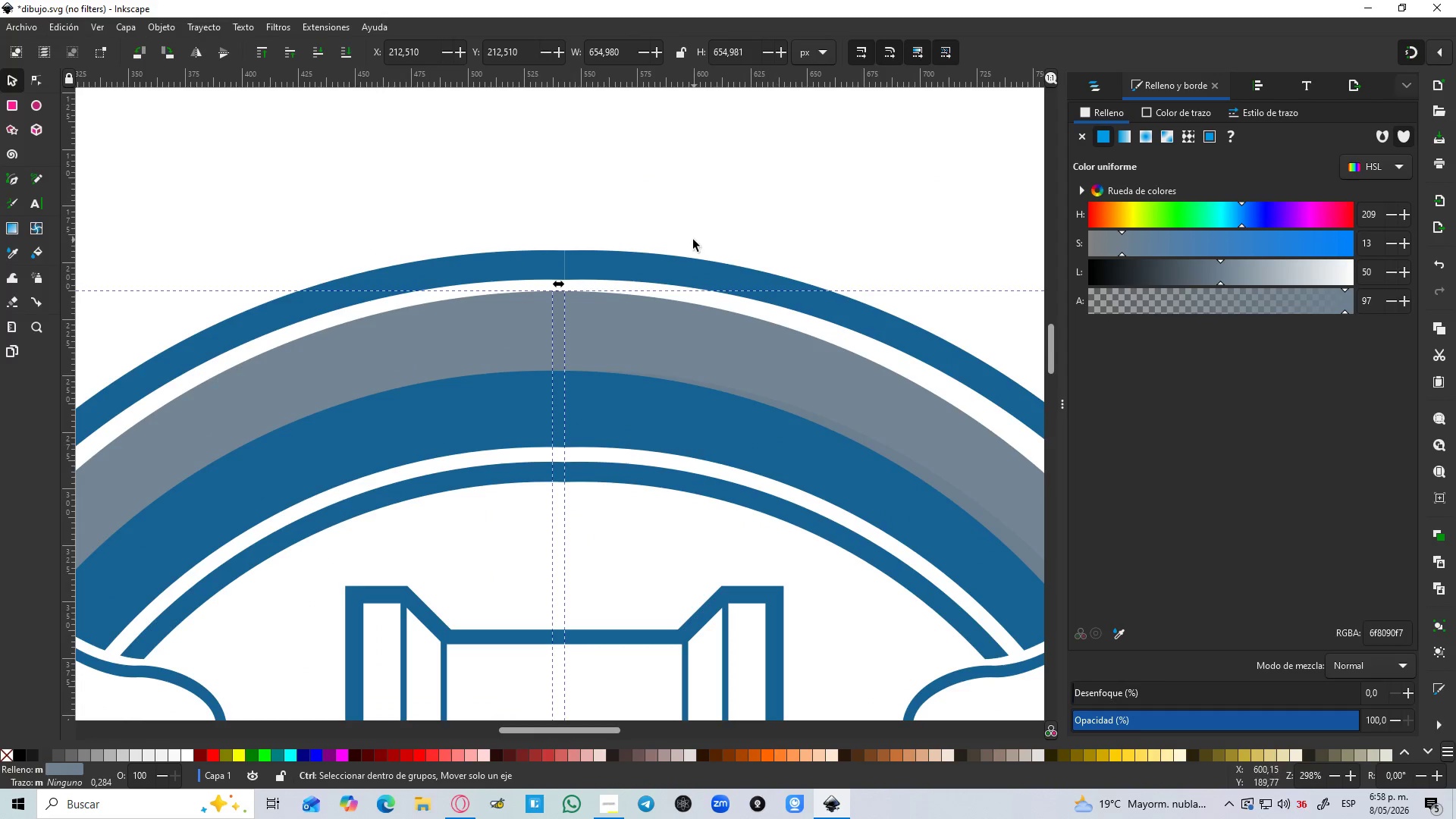 
left_click([588, 328])
 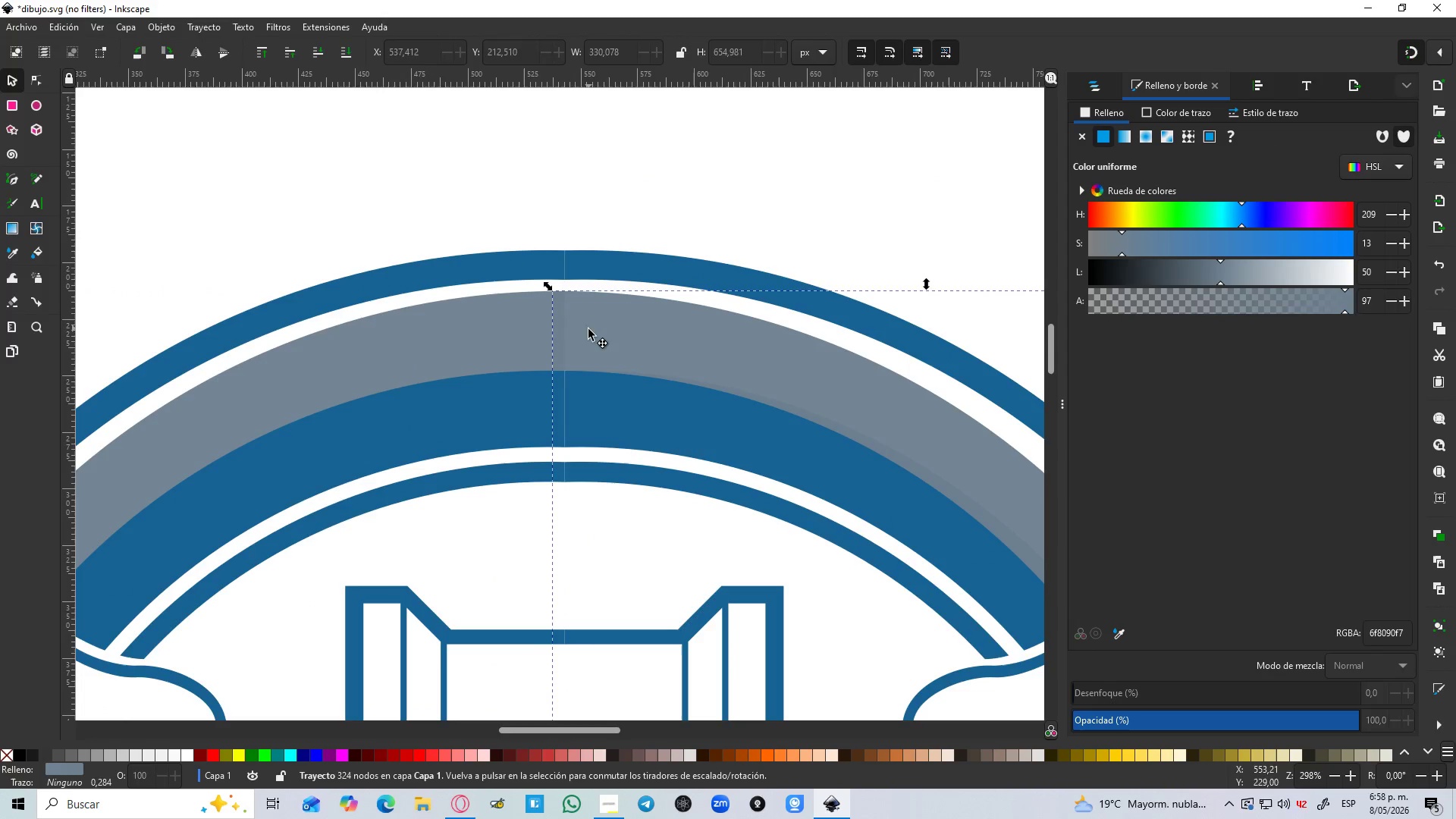 
hold_key(key=ControlLeft, duration=0.47)
 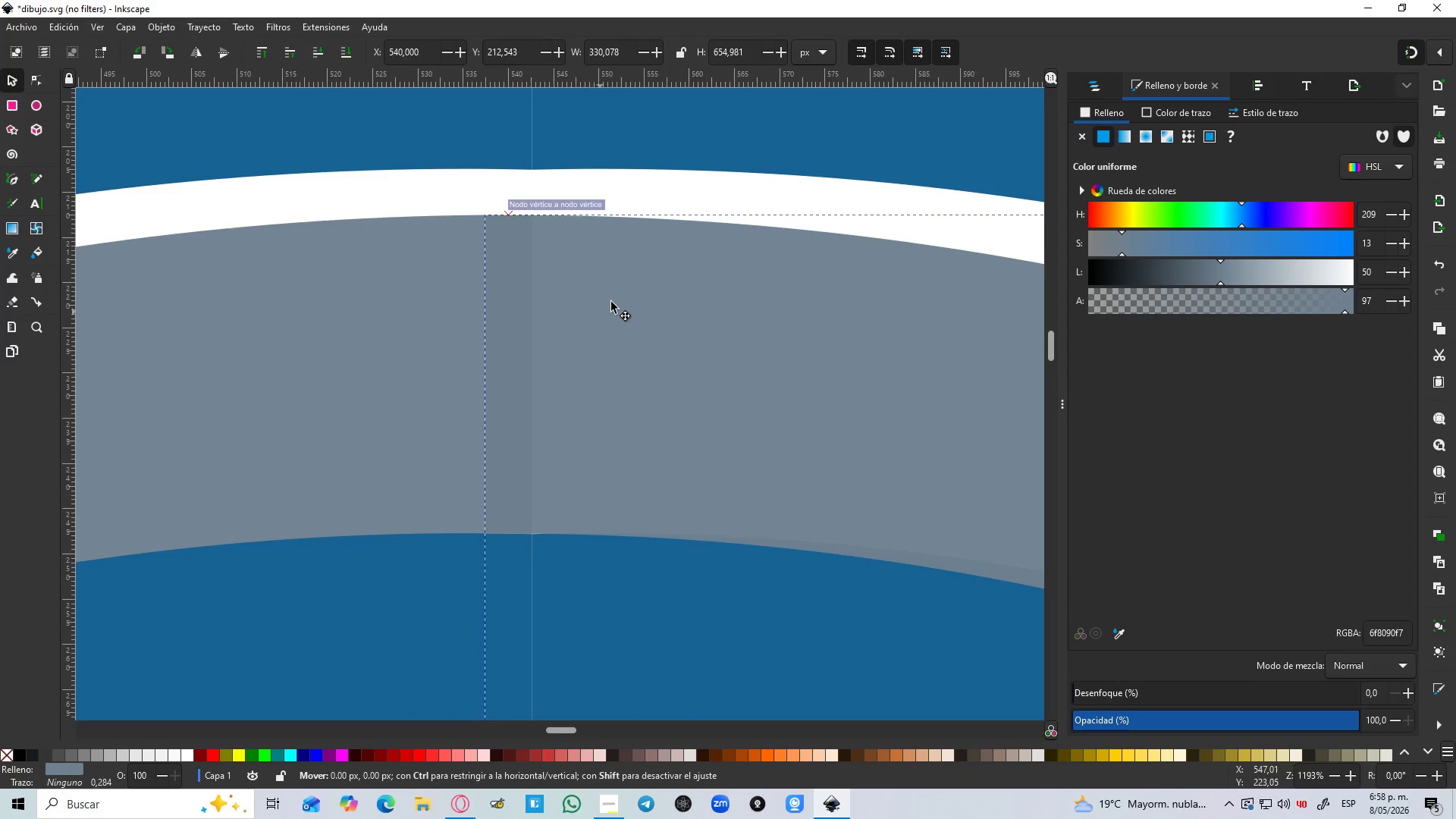 
left_click_drag(start_coordinate=[567, 309], to_coordinate=[620, 302])
 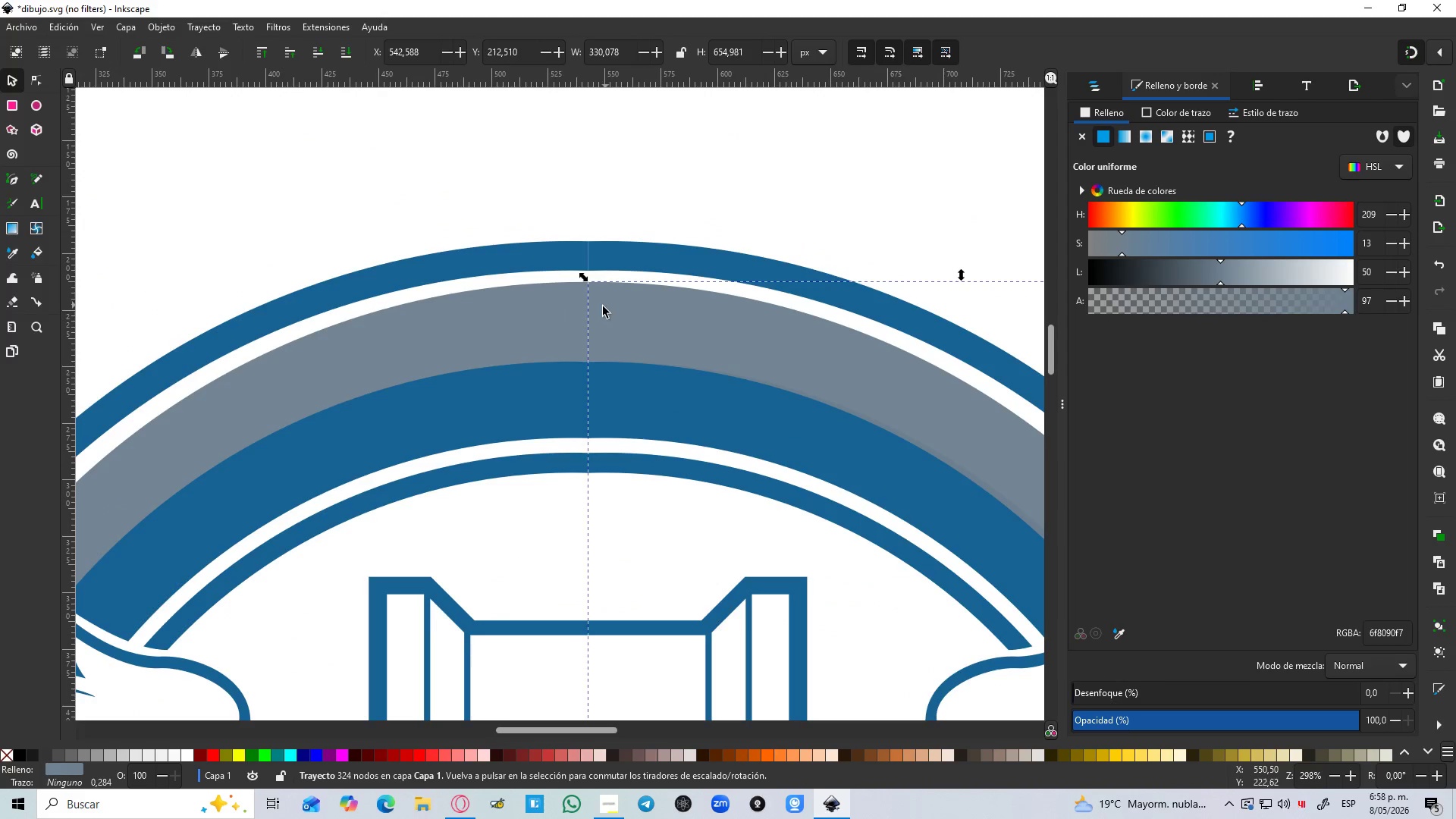 
scroll: coordinate [576, 316], scroll_direction: up, amount: 4.0
 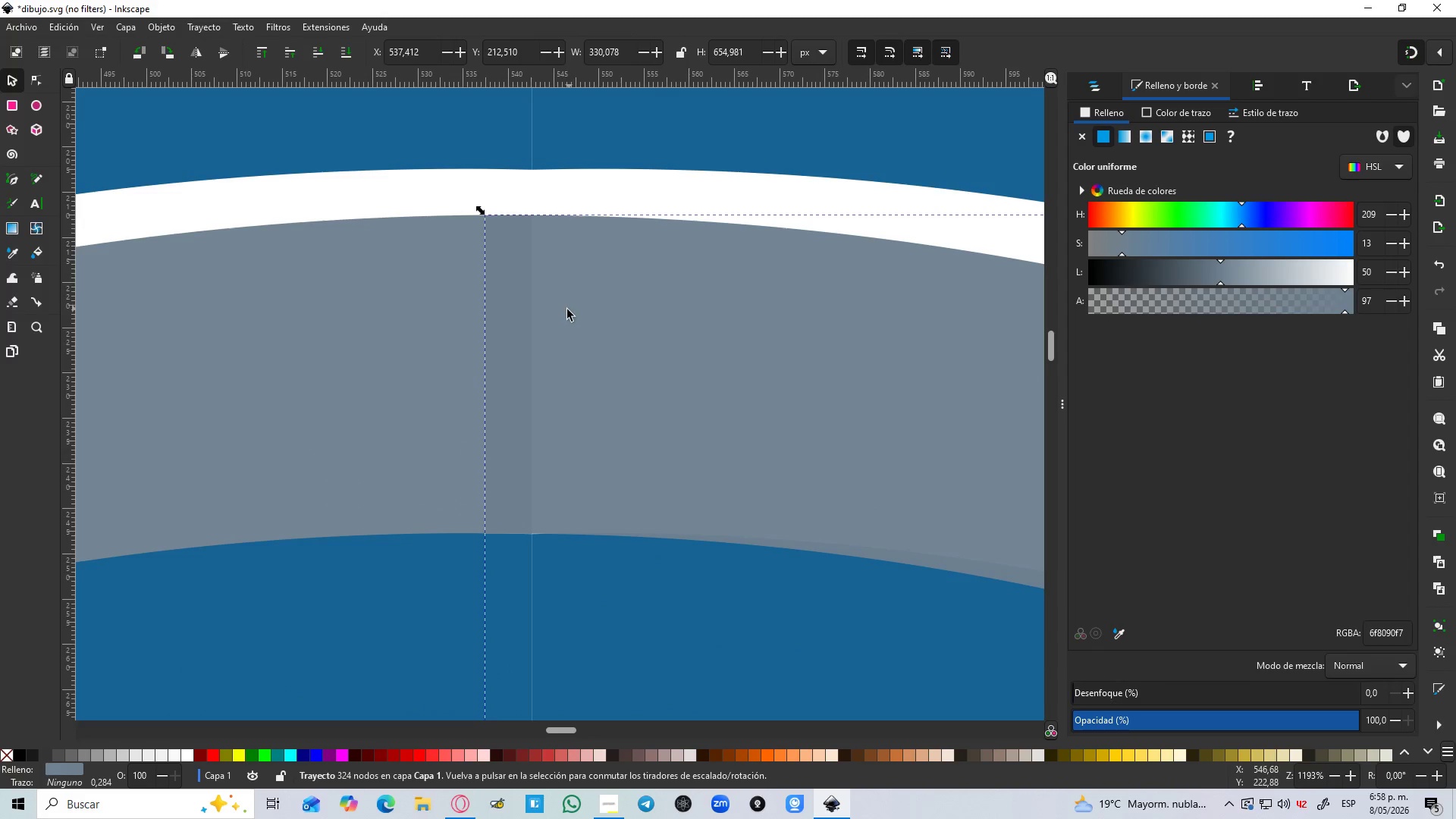 
hold_key(key=ControlLeft, duration=1.5)
 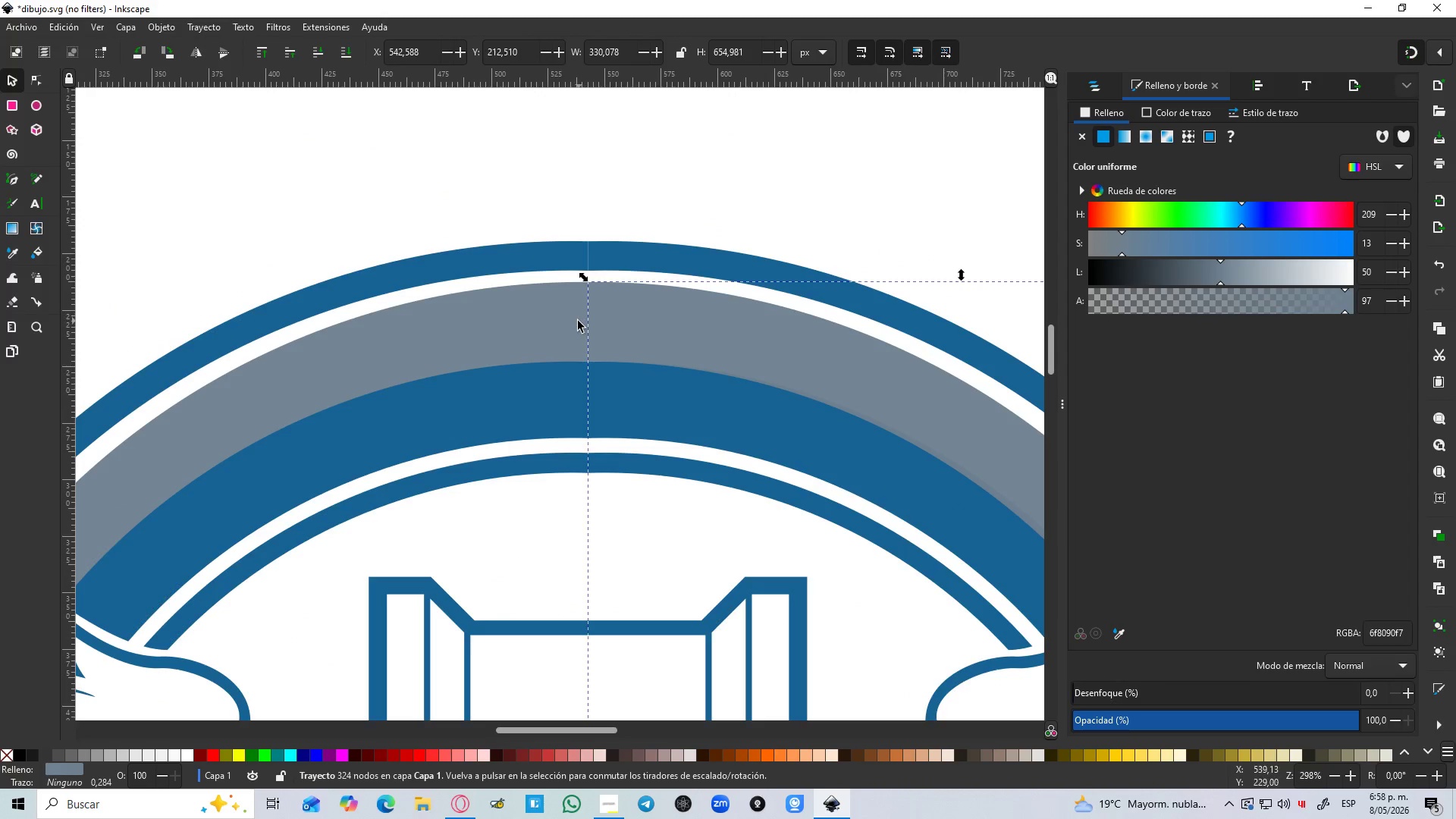 
hold_key(key=ControlLeft, duration=0.39)
 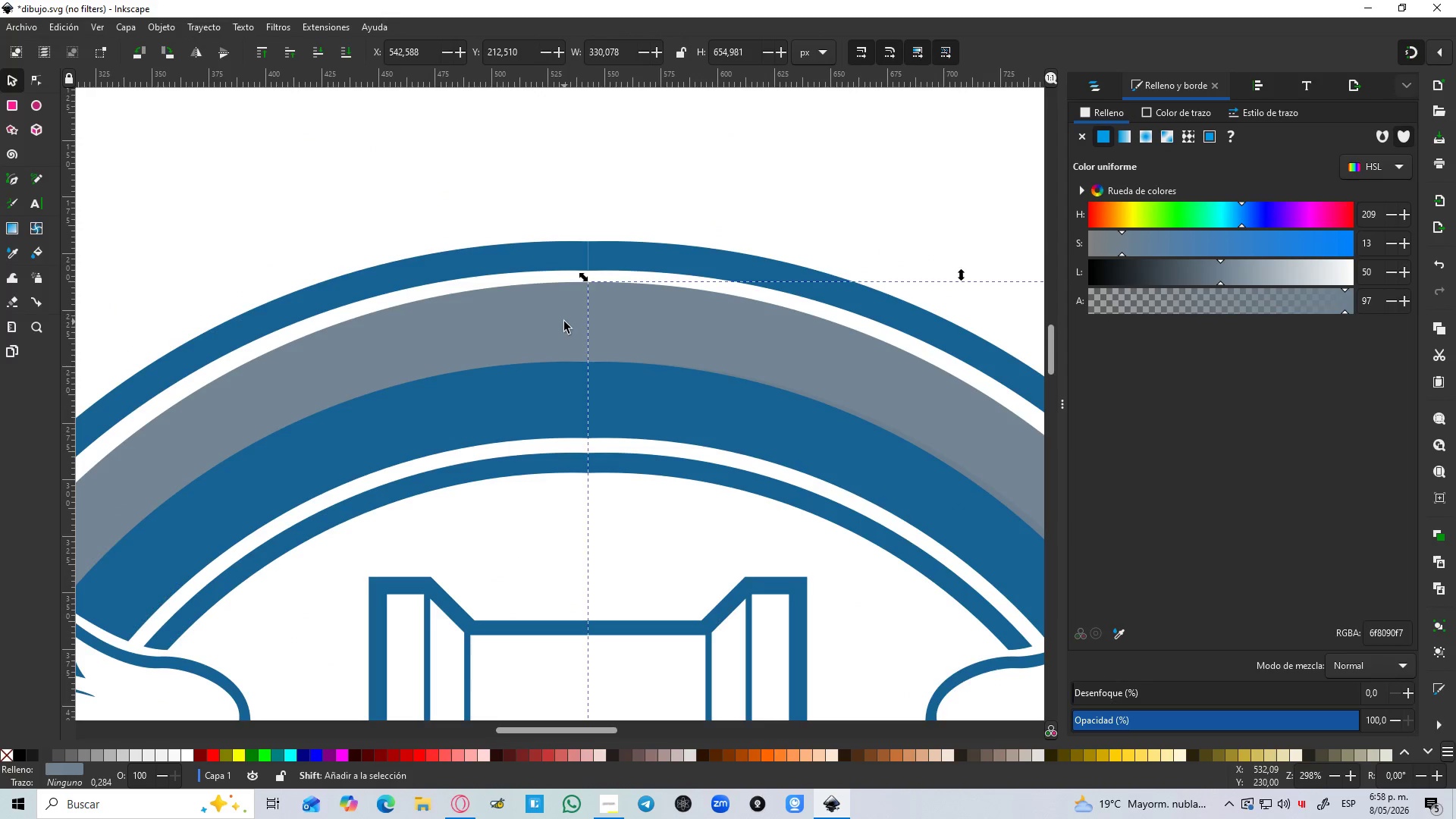 
hold_key(key=ShiftLeft, duration=0.5)
 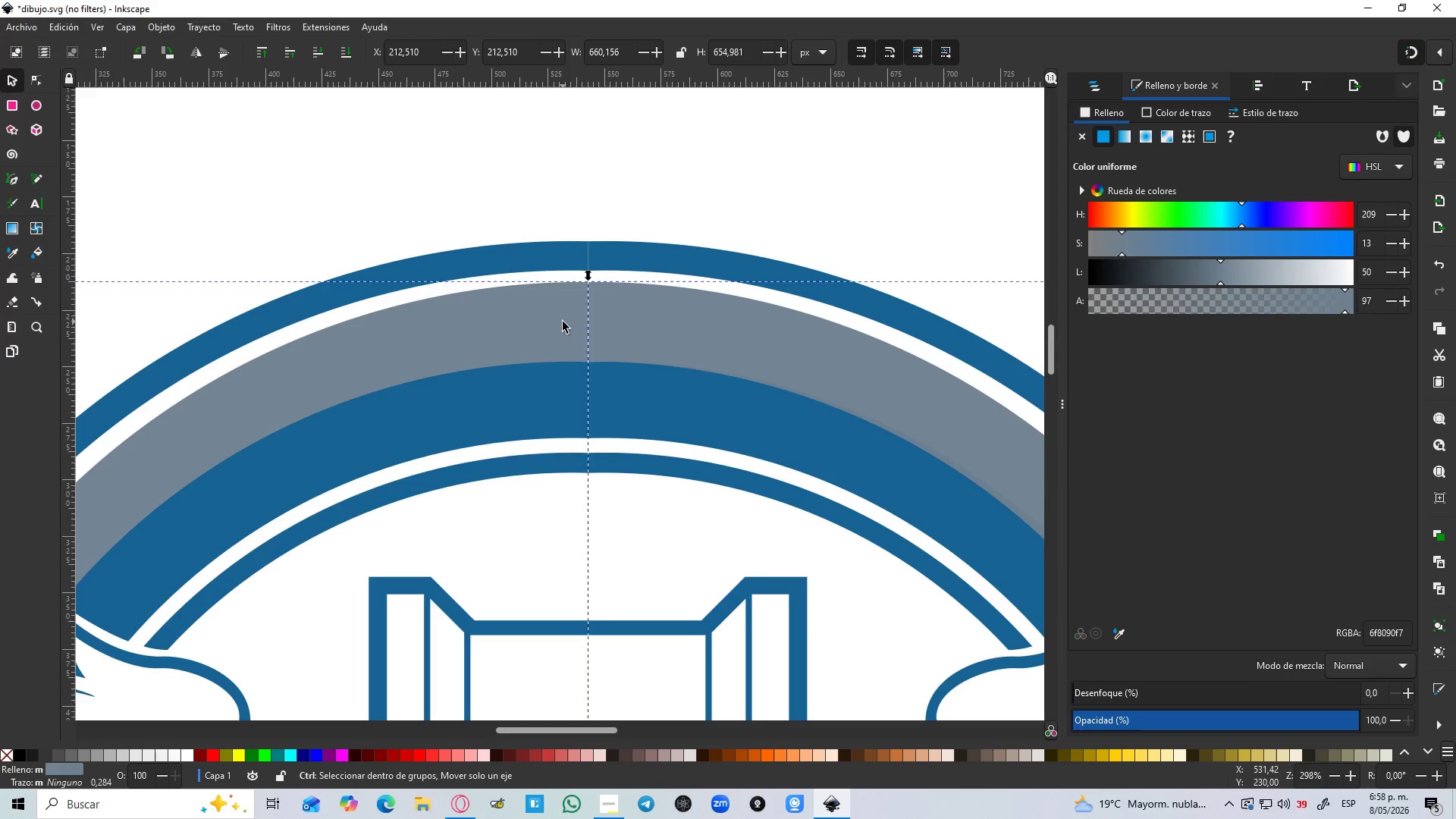 
scroll: coordinate [606, 305], scroll_direction: down, amount: 4.0
 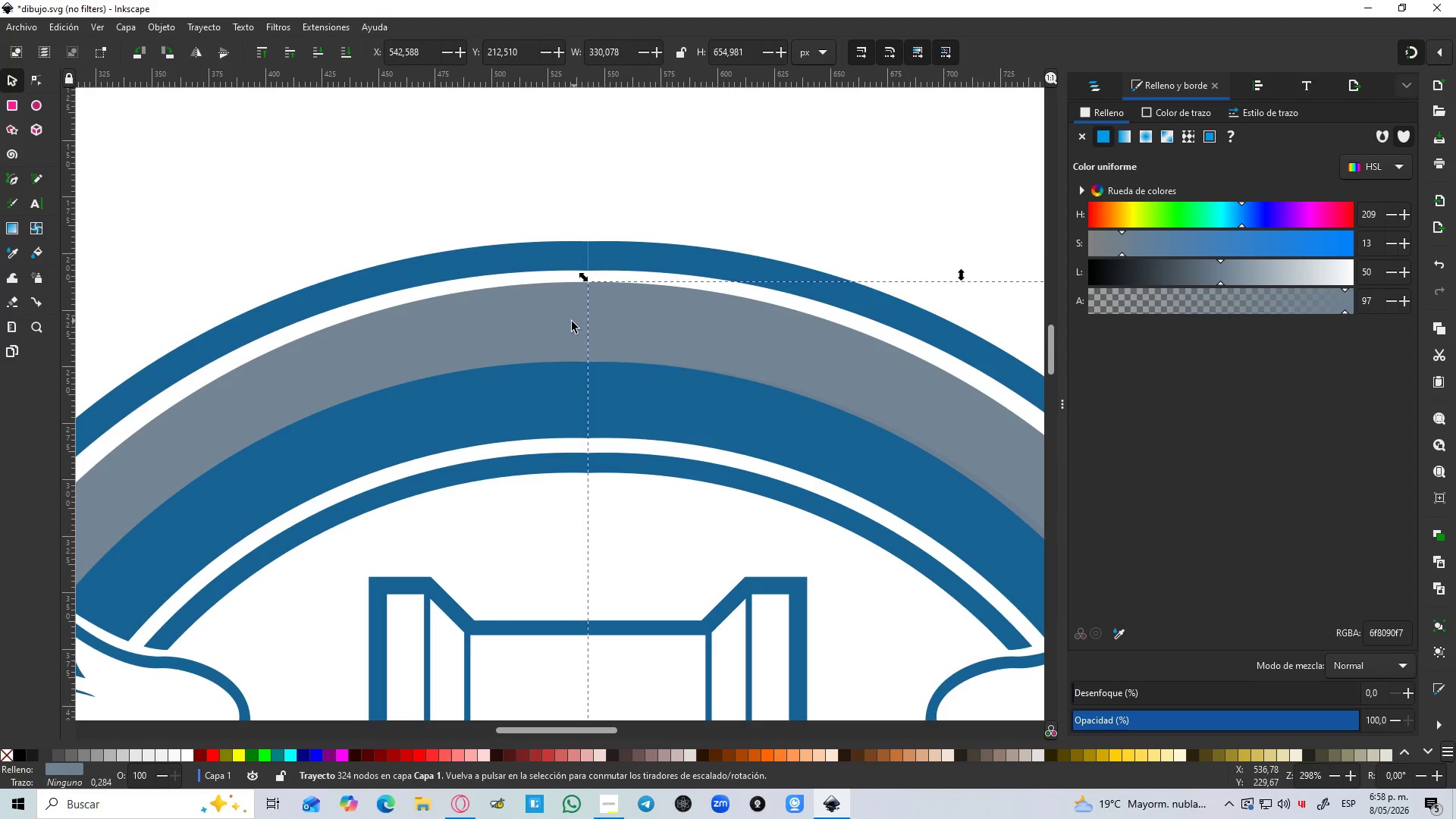 
left_click([564, 322])
 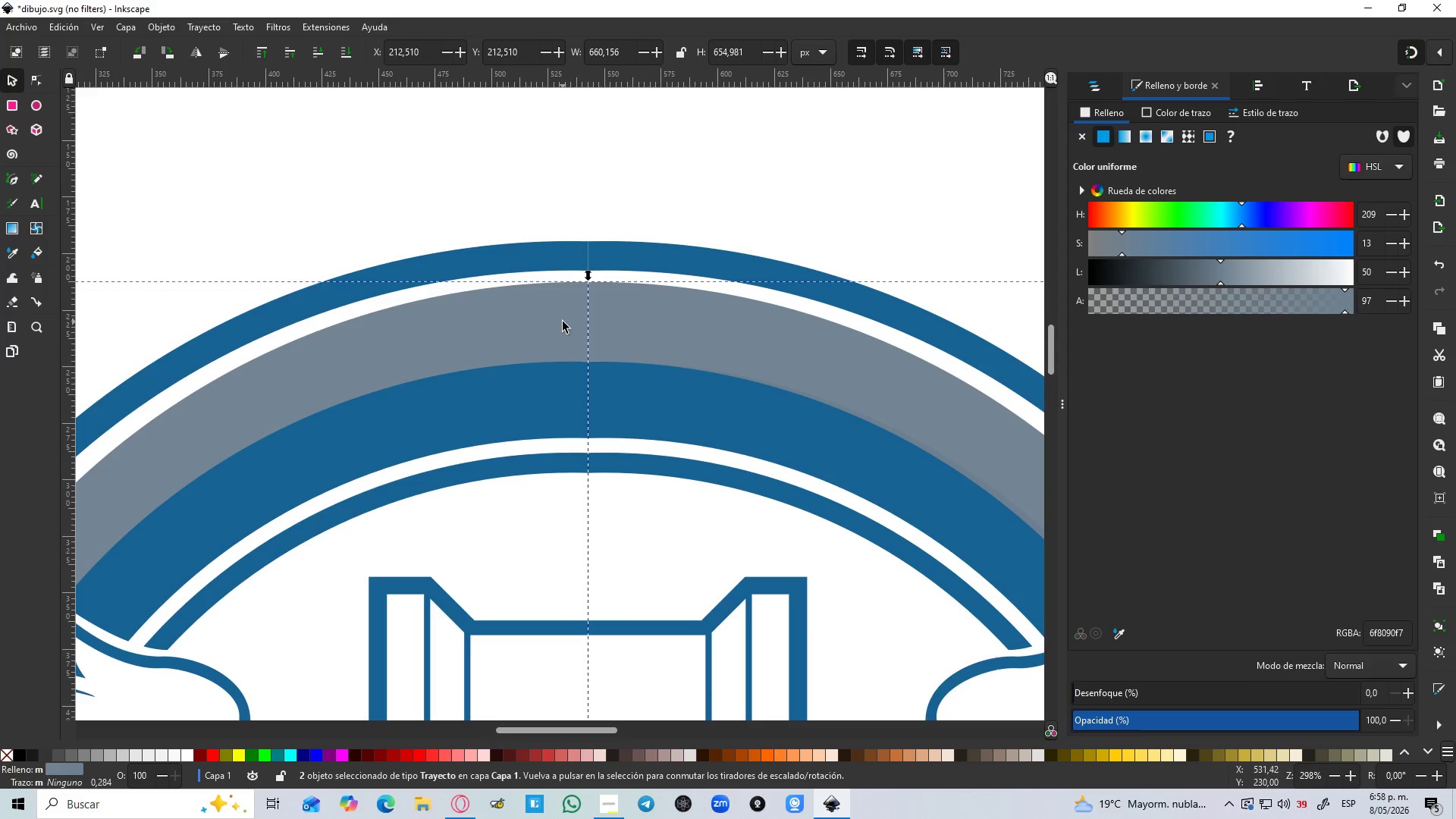 
key(Control+NumpadAdd)
 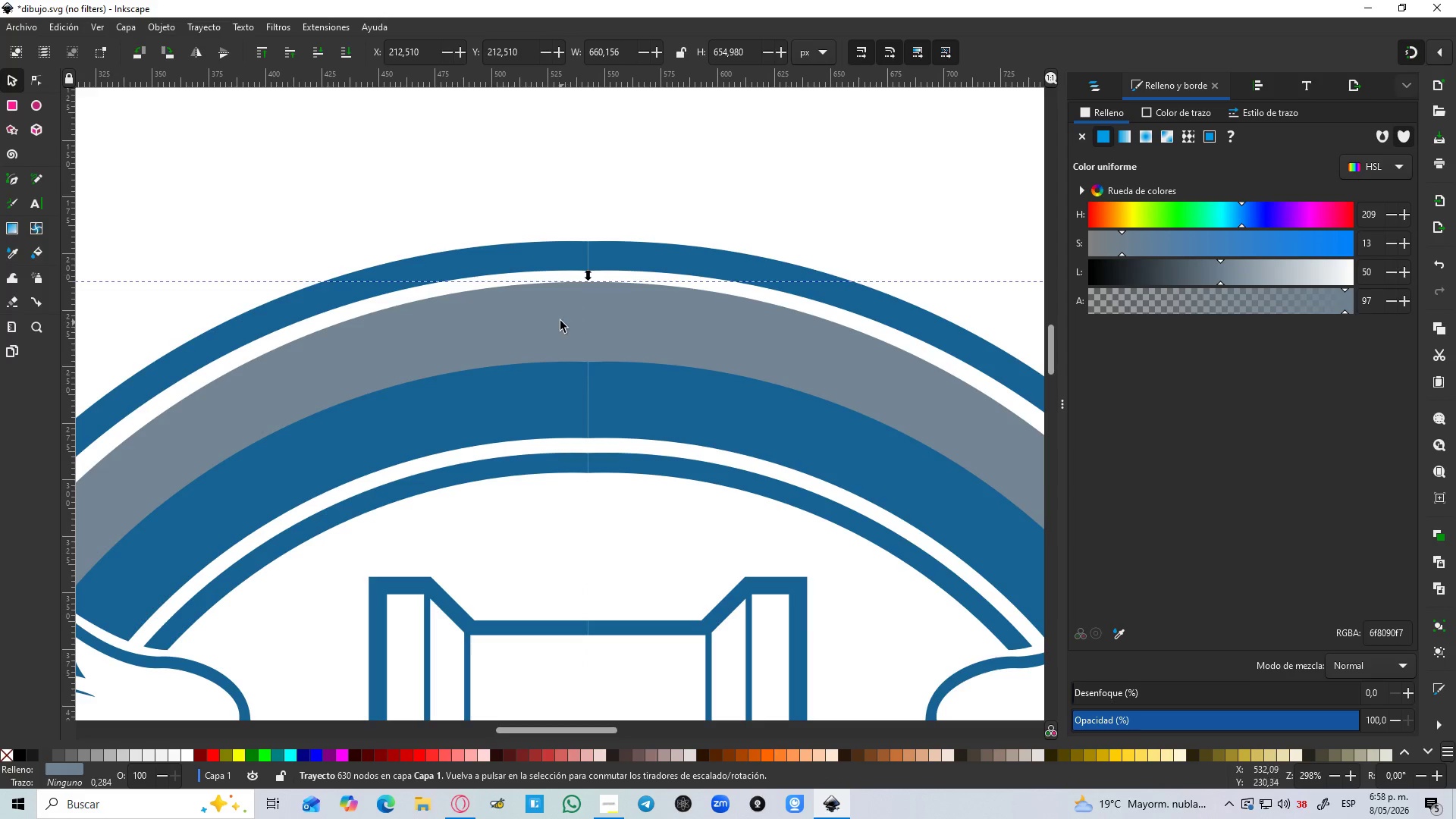 
hold_key(key=ControlLeft, duration=0.48)
scroll: coordinate [605, 343], scroll_direction: down, amount: 4.0
 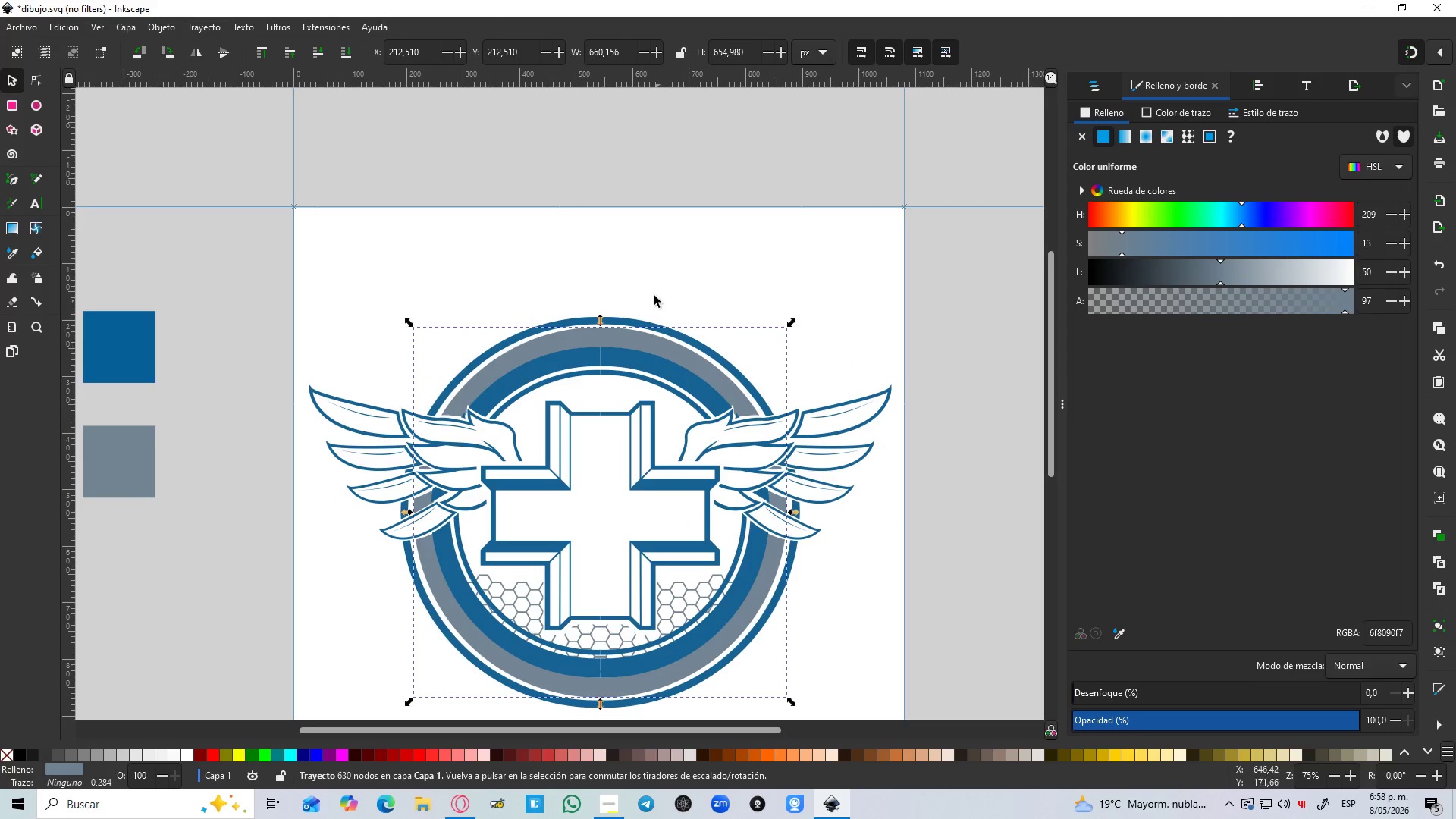 
key(Control+ControlLeft)
 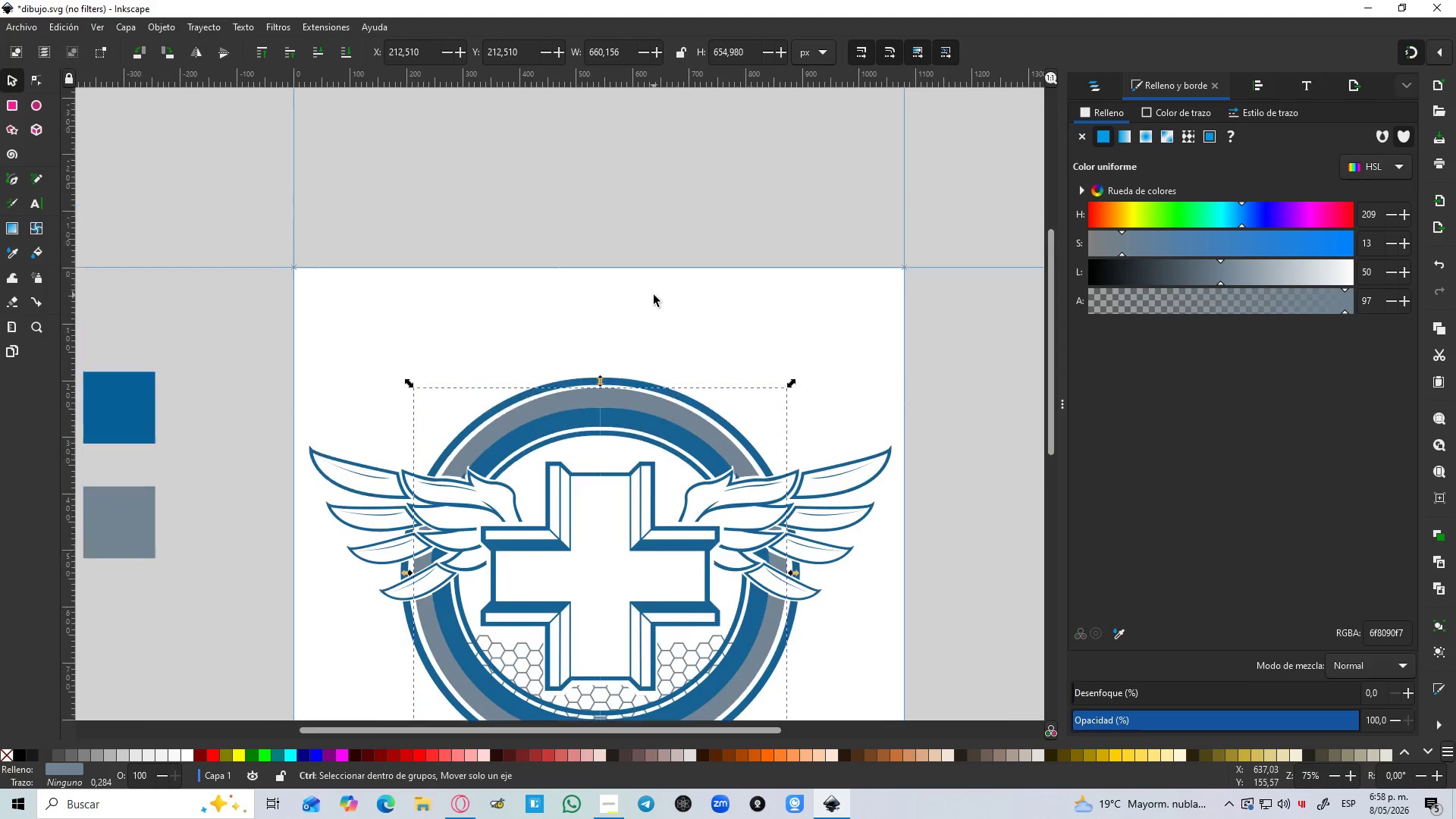 
scroll: coordinate [654, 295], scroll_direction: up, amount: 2.0
 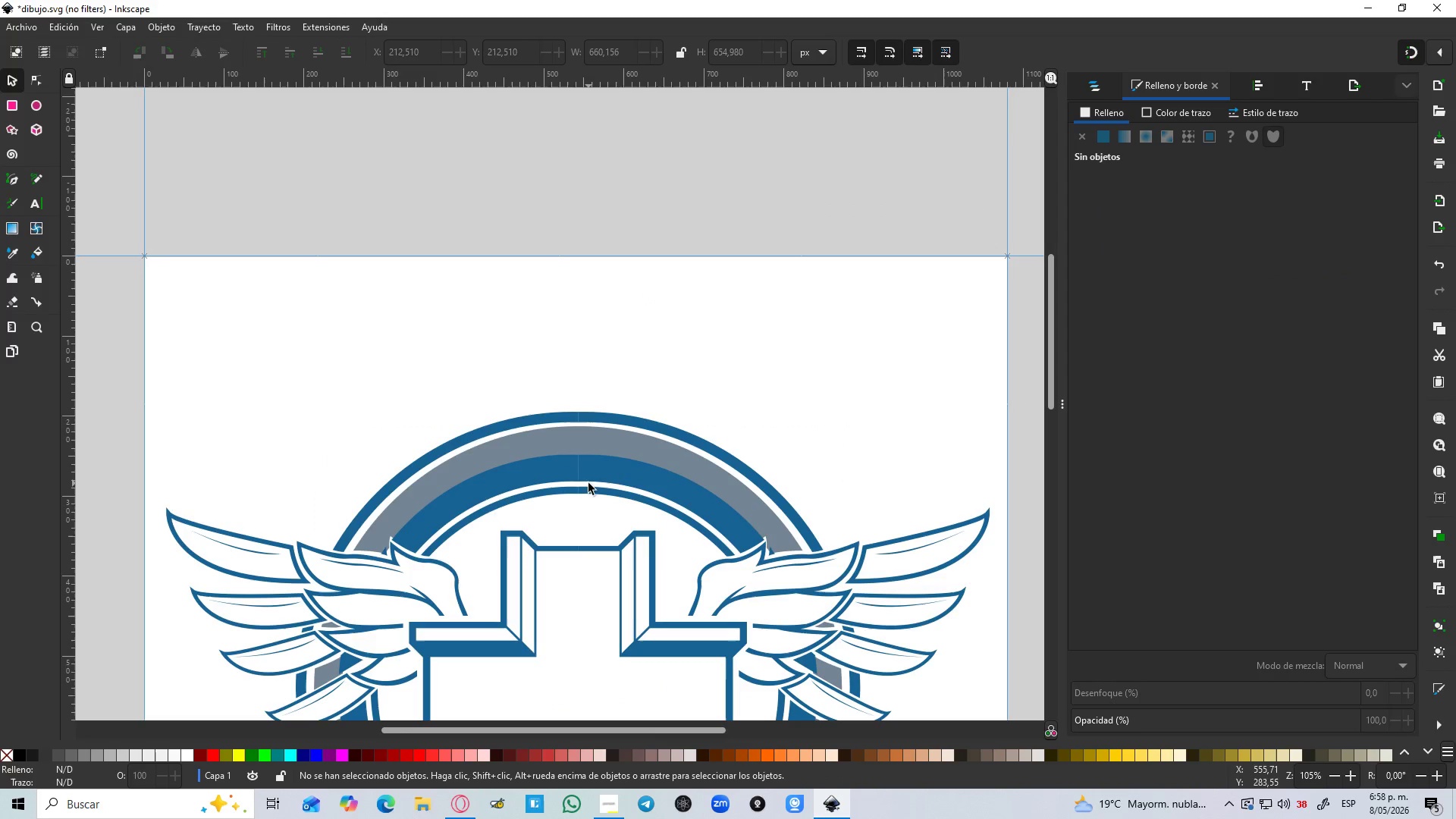 
left_click([601, 472])
 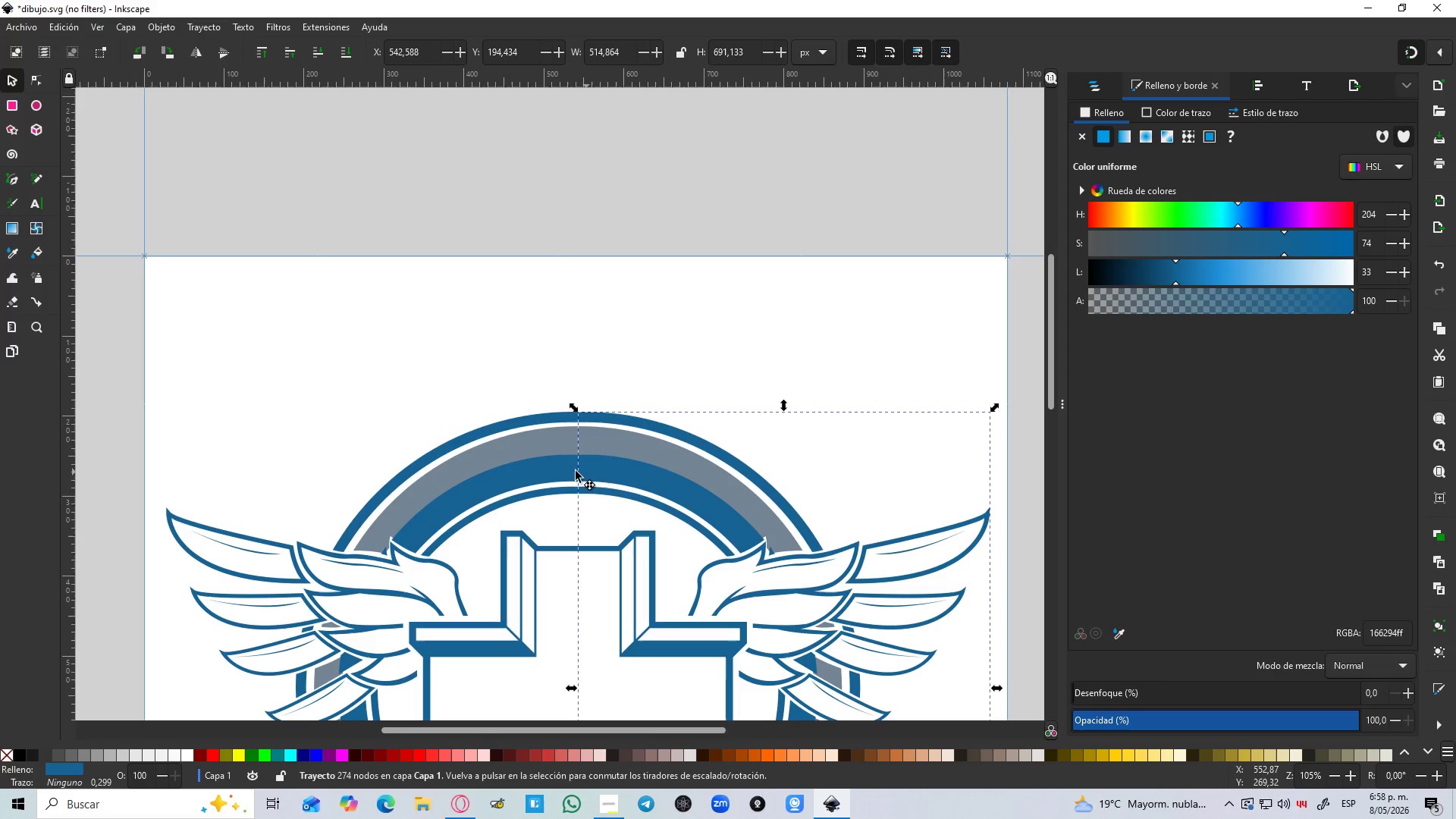 
hold_key(key=ShiftLeft, duration=0.58)
left_click([552, 473])
 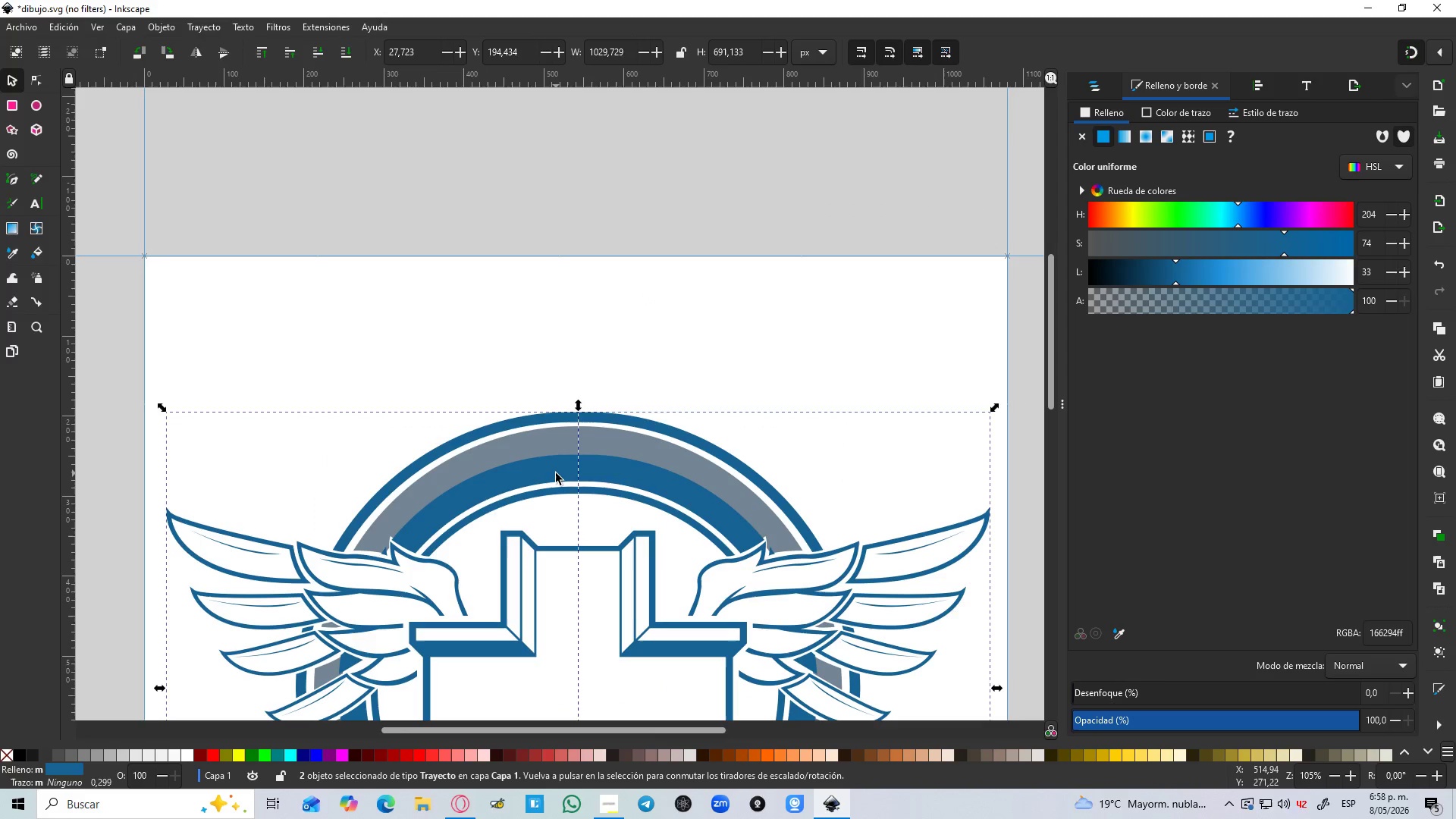 
key(Control+NumpadAdd)
 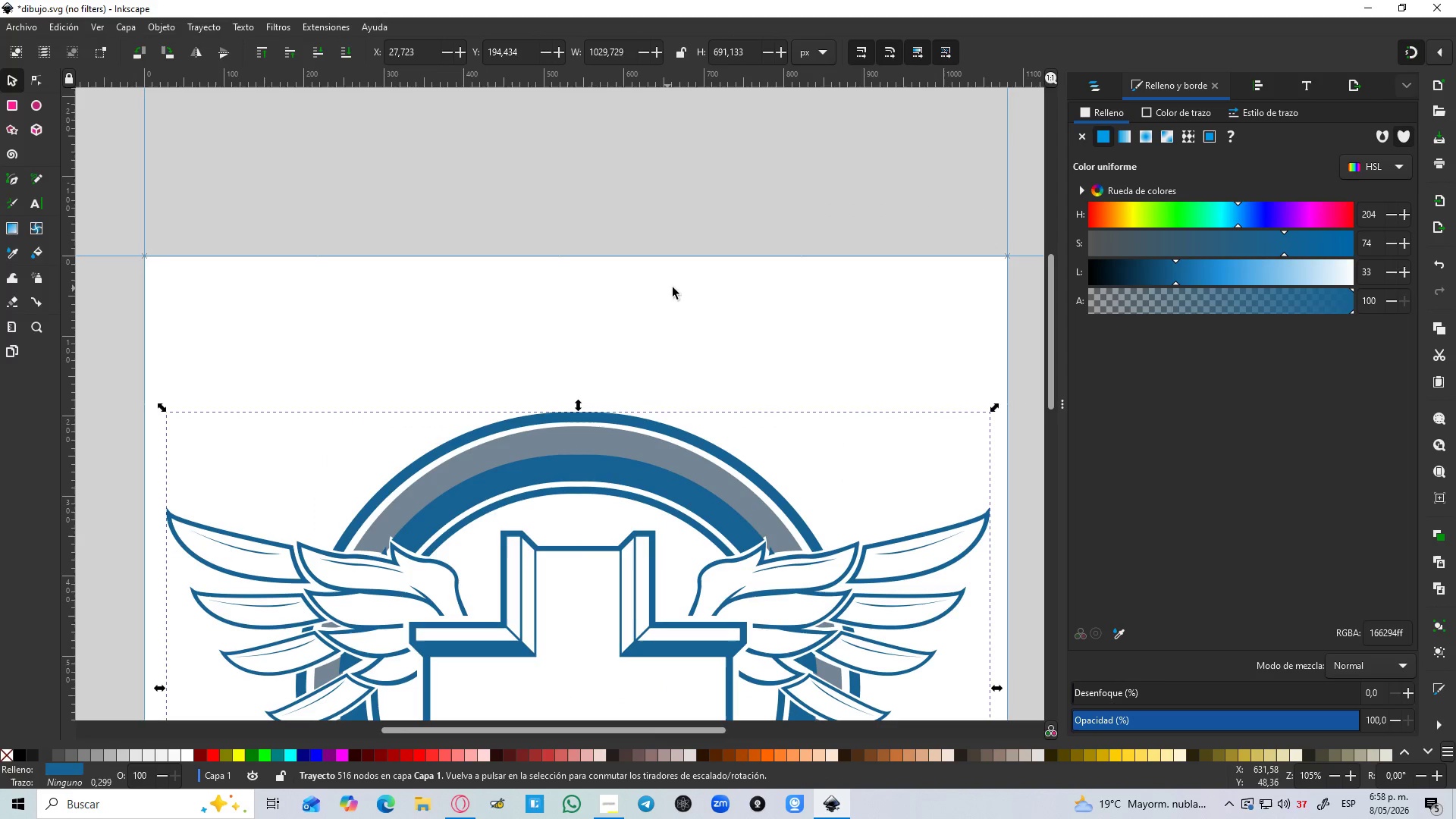 
left_click([677, 287])
 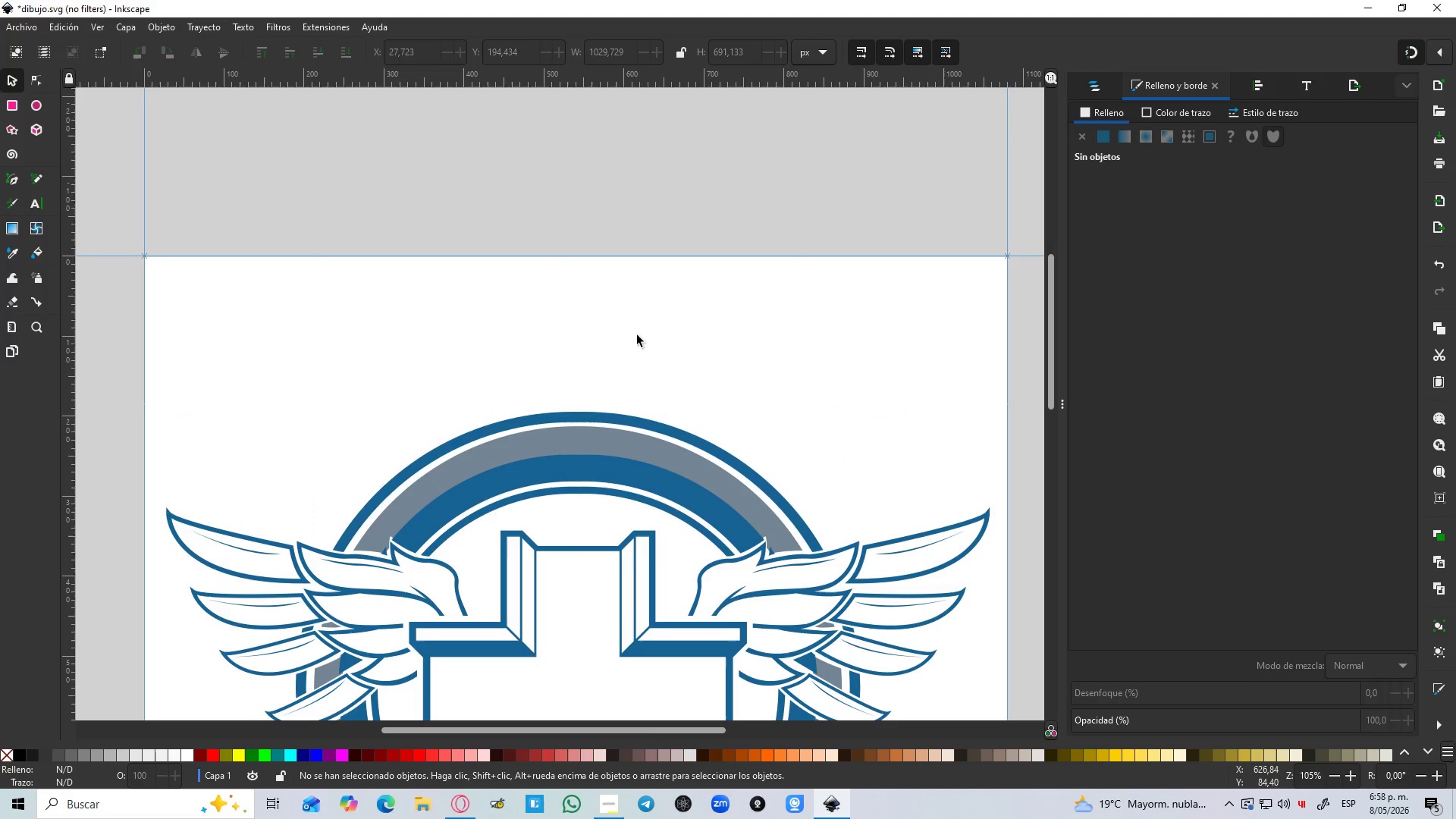 
hold_key(key=ControlLeft, duration=0.52)
scroll: coordinate [589, 403], scroll_direction: up, amount: 2.0
 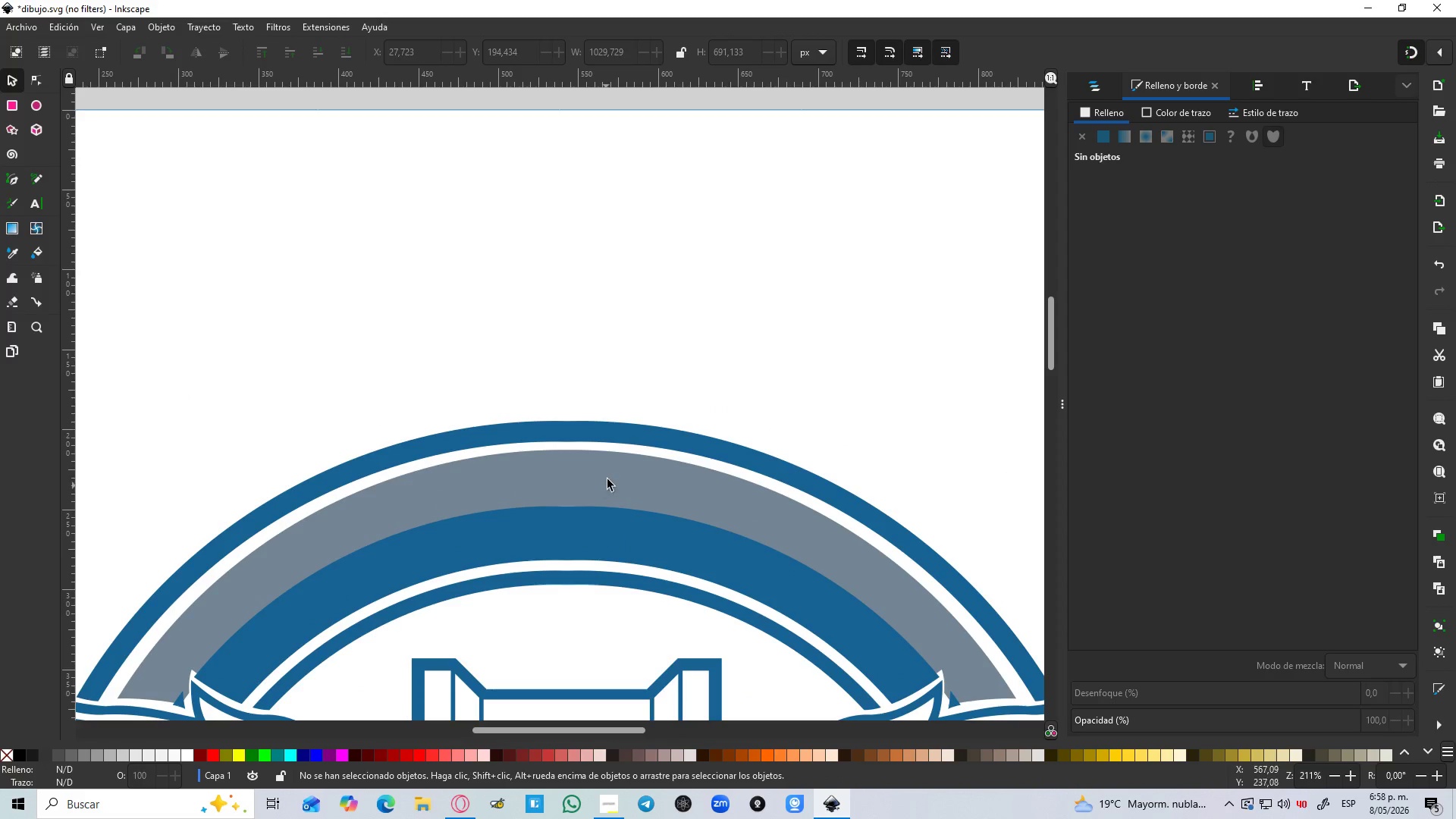 
key(N)
 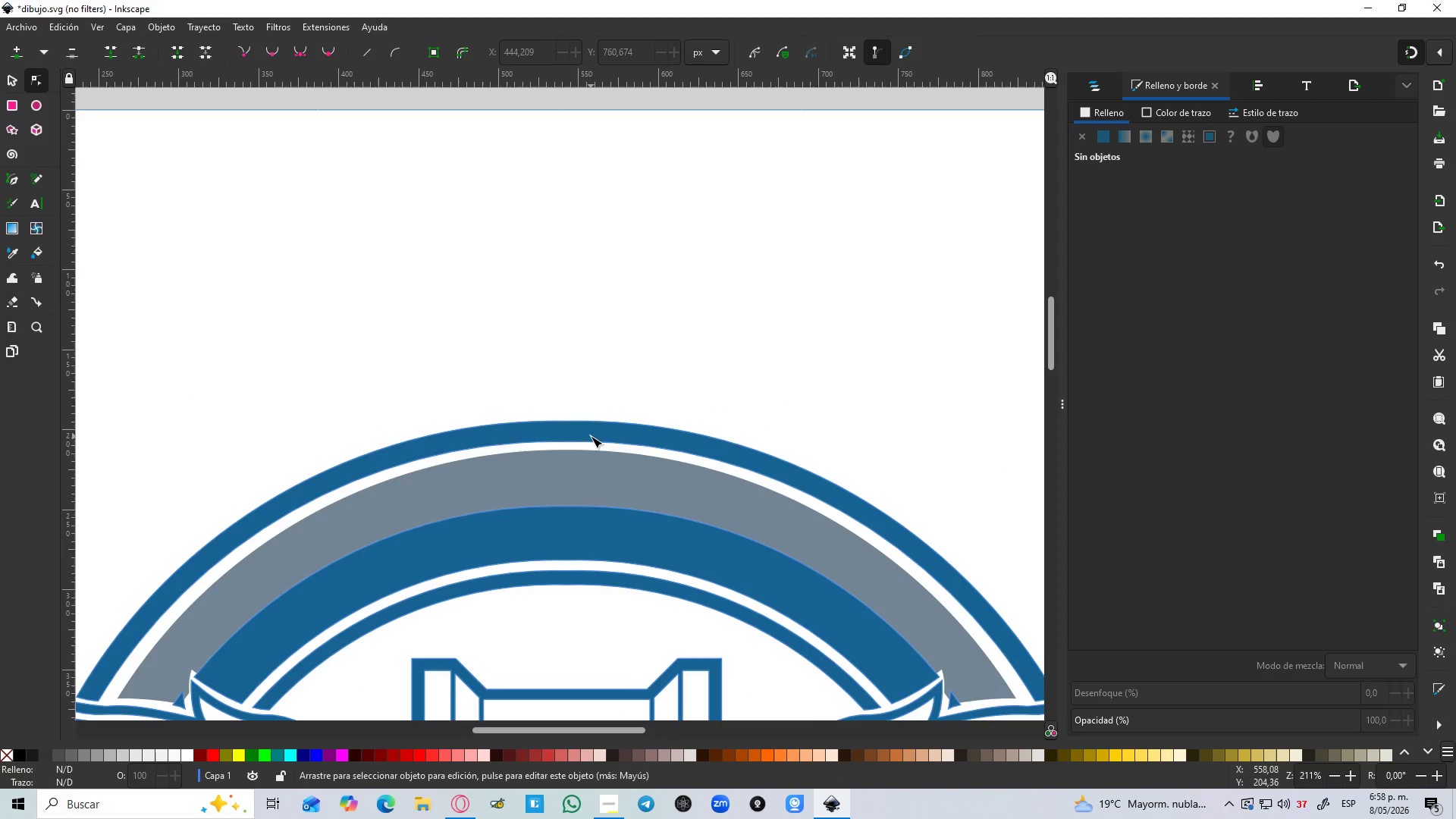 
left_click([588, 433])
 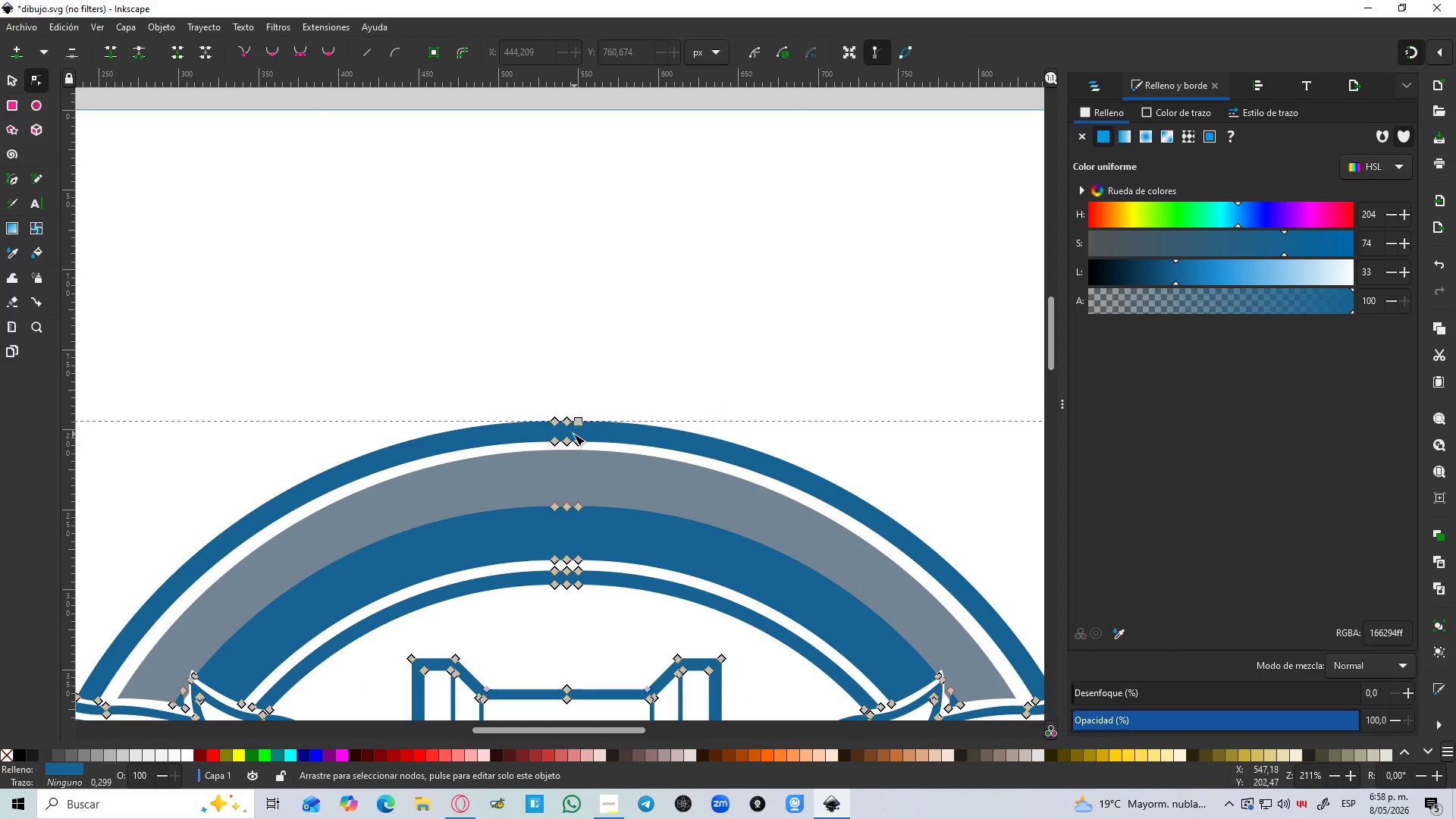 
hold_key(key=ControlLeft, duration=0.77)
scroll: coordinate [566, 425], scroll_direction: up, amount: 4.0
 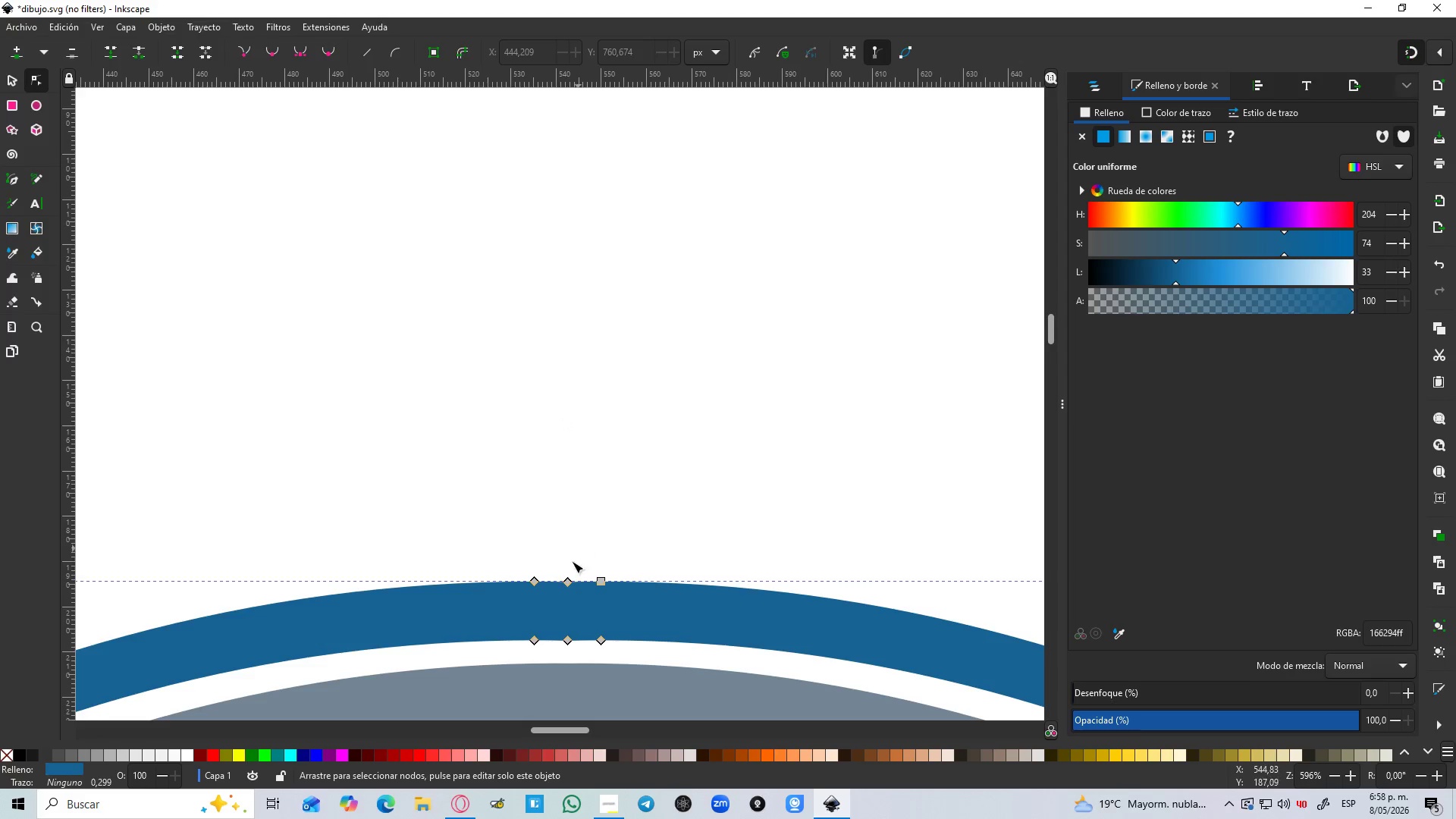 
left_click([531, 582])
 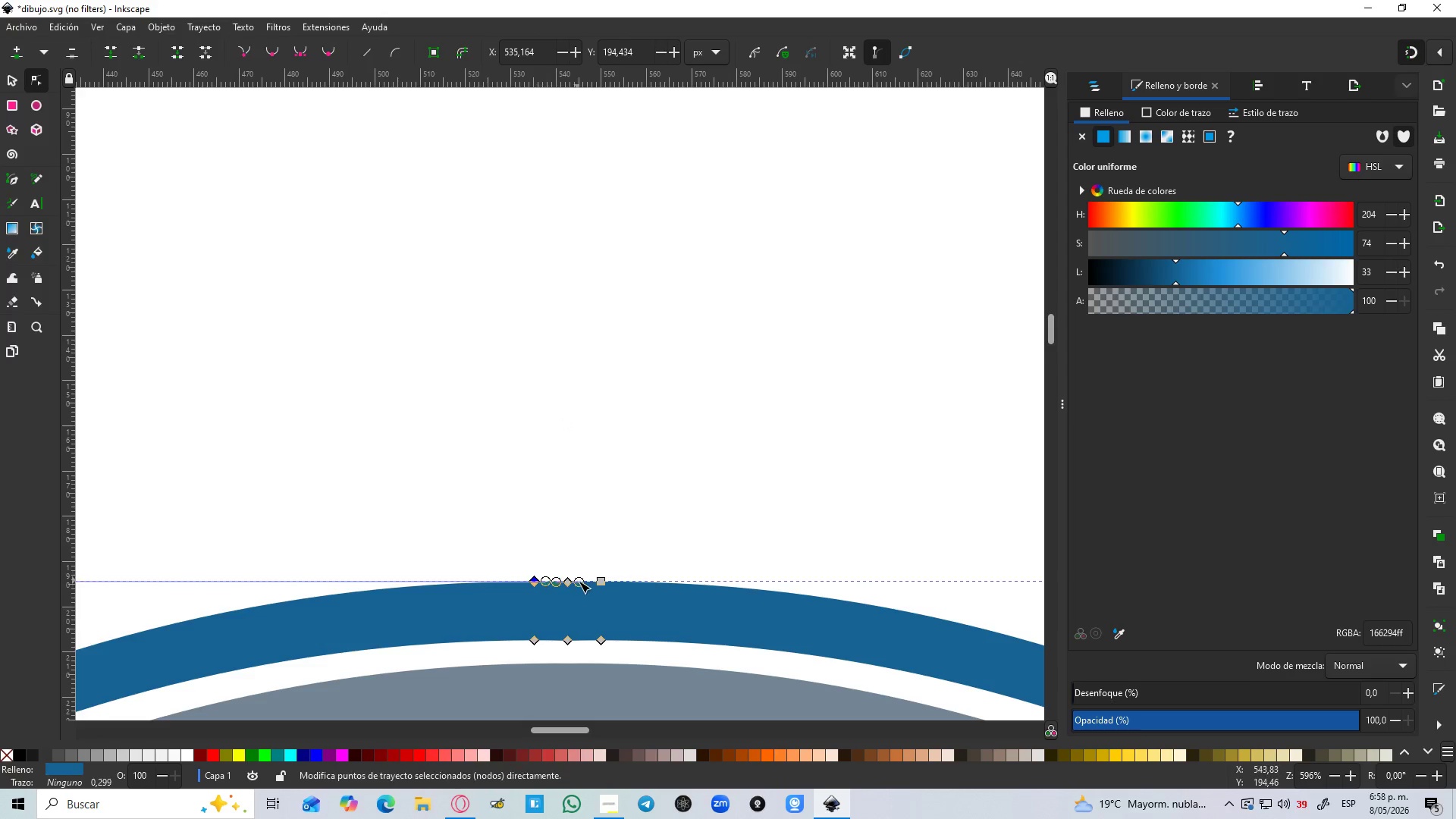 
key(Delete)
 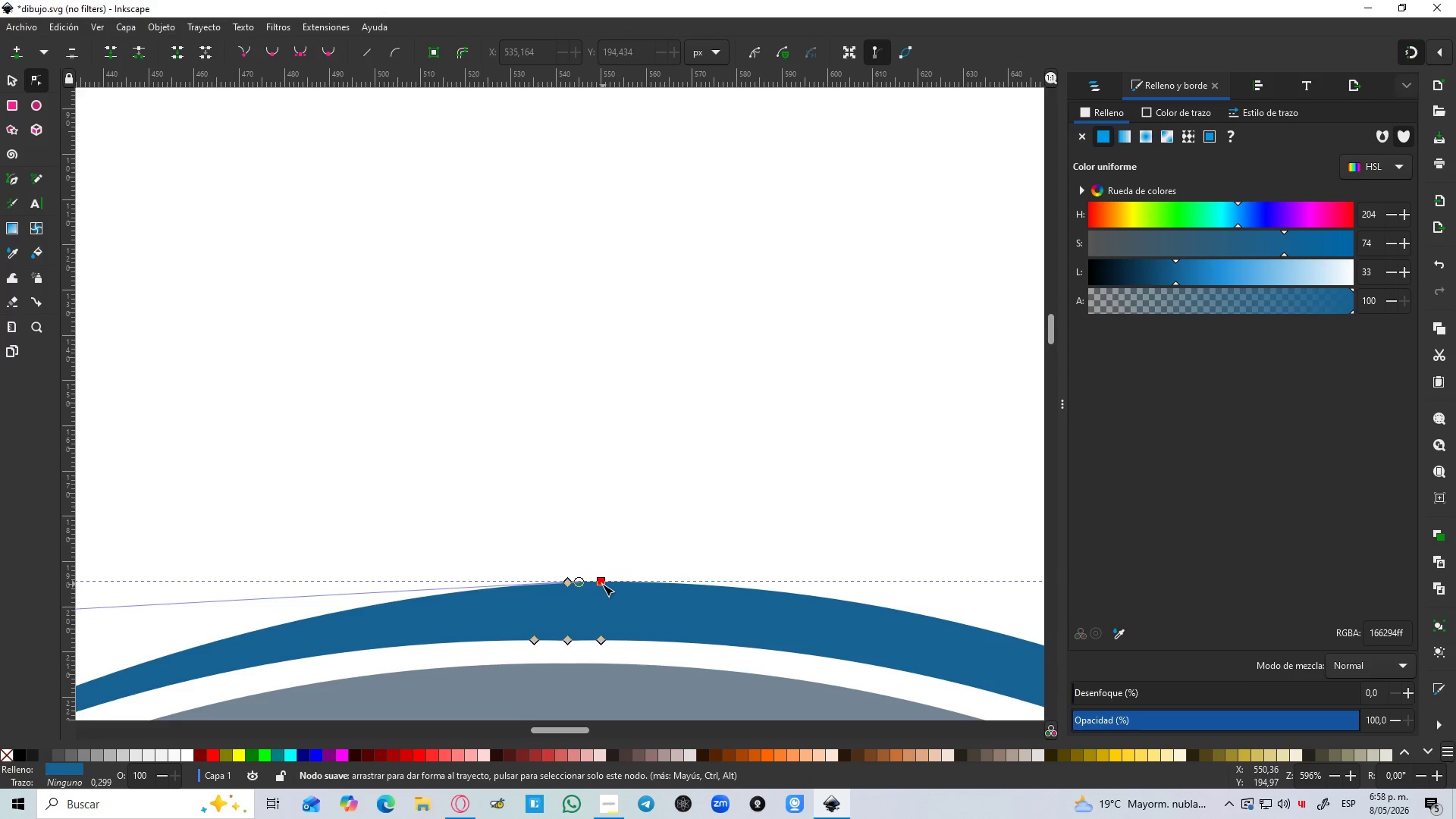 
key(Delete)
 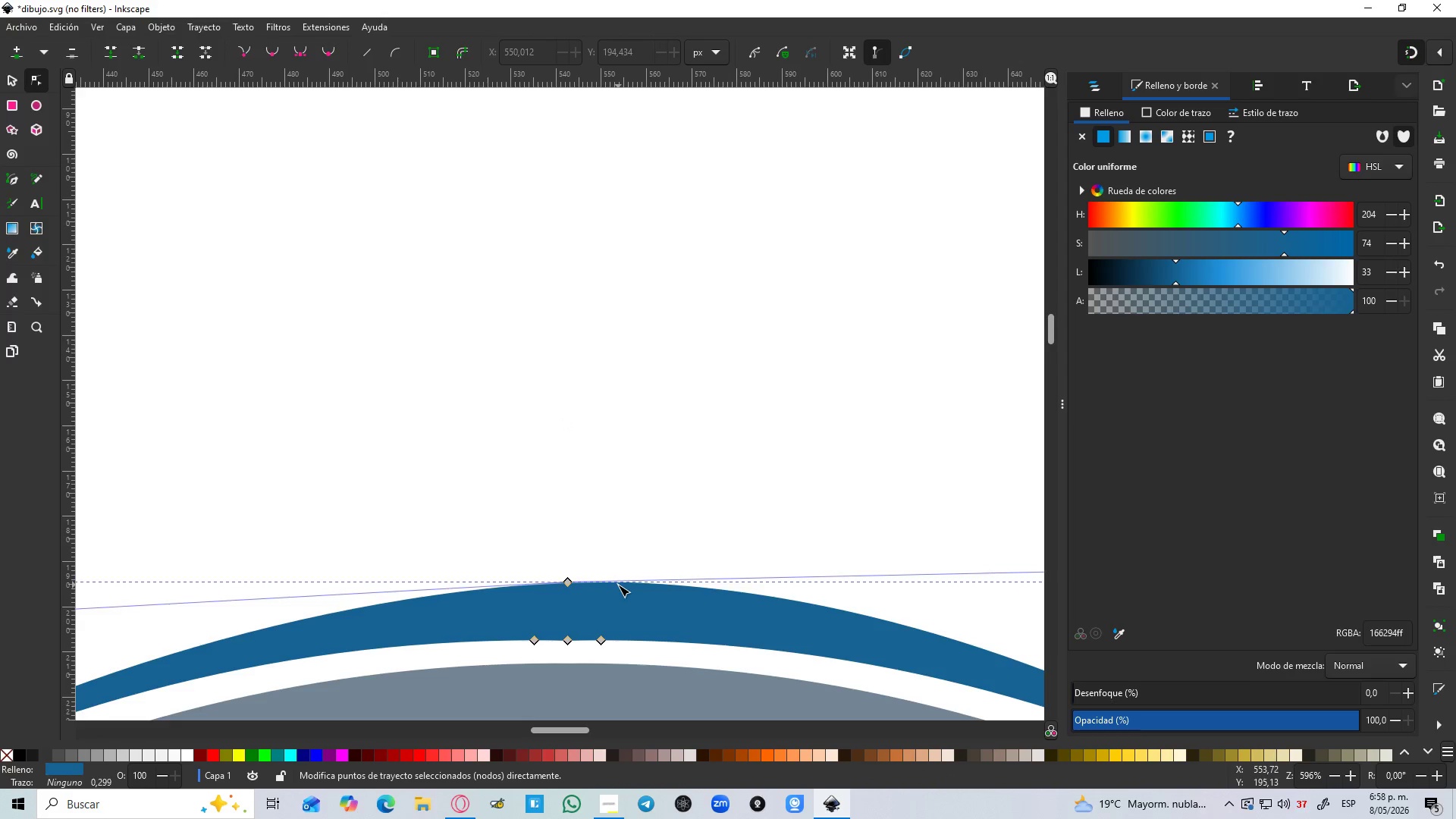 
hold_key(key=ControlLeft, duration=0.56)
scroll: coordinate [618, 584], scroll_direction: down, amount: 4.0
 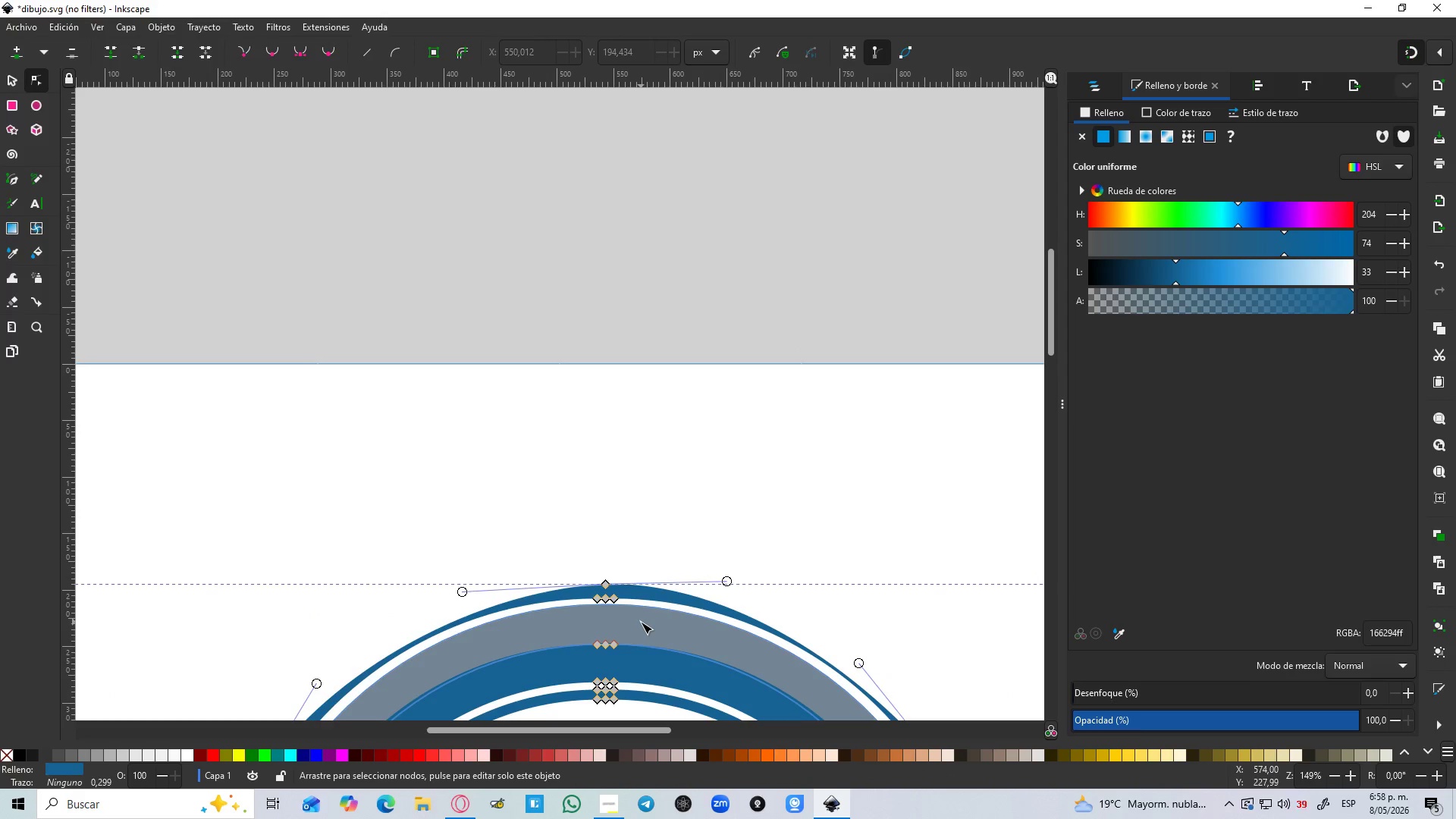 
hold_key(key=Space, duration=0.34)
 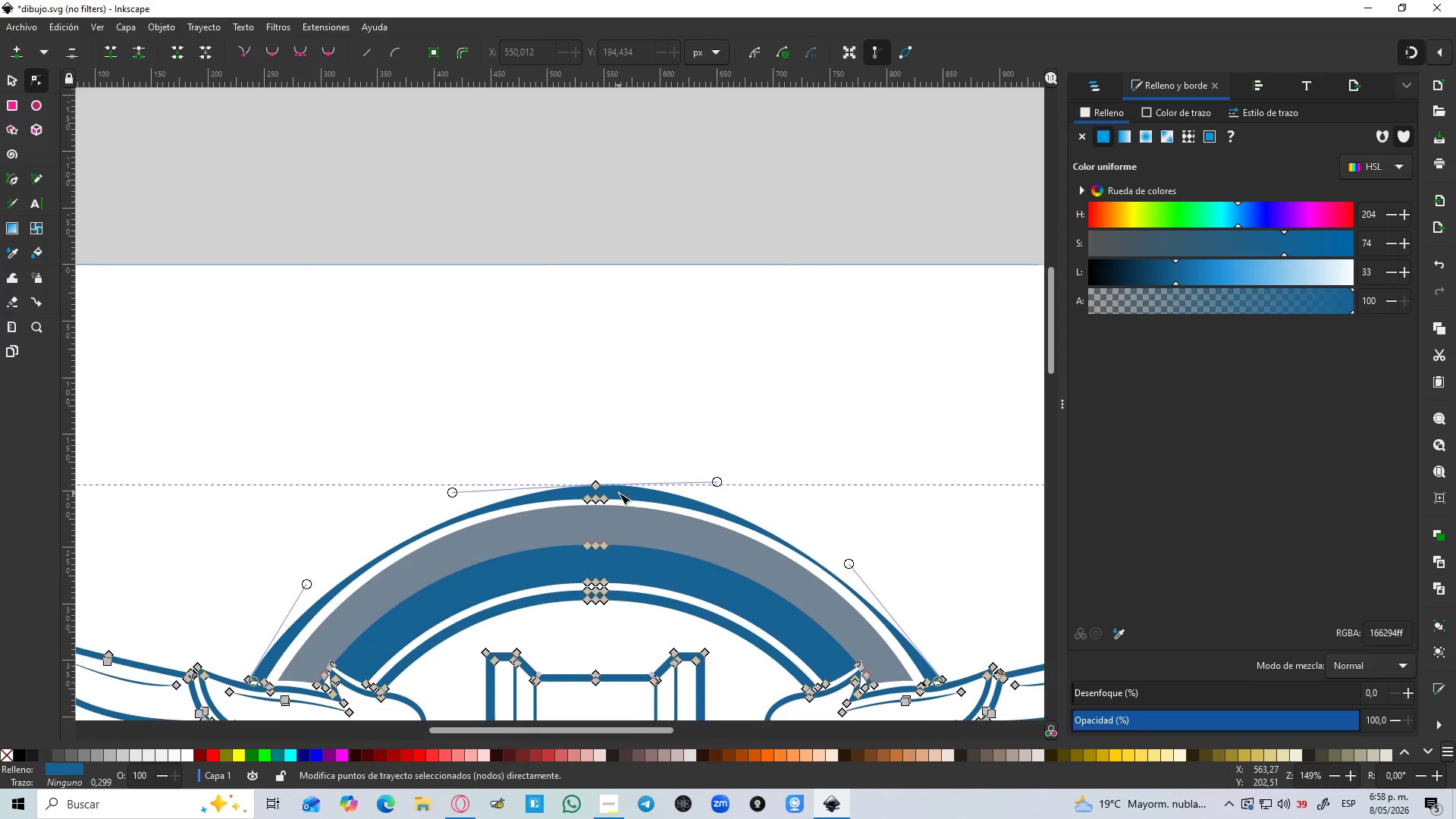 
key(Control+Z)
 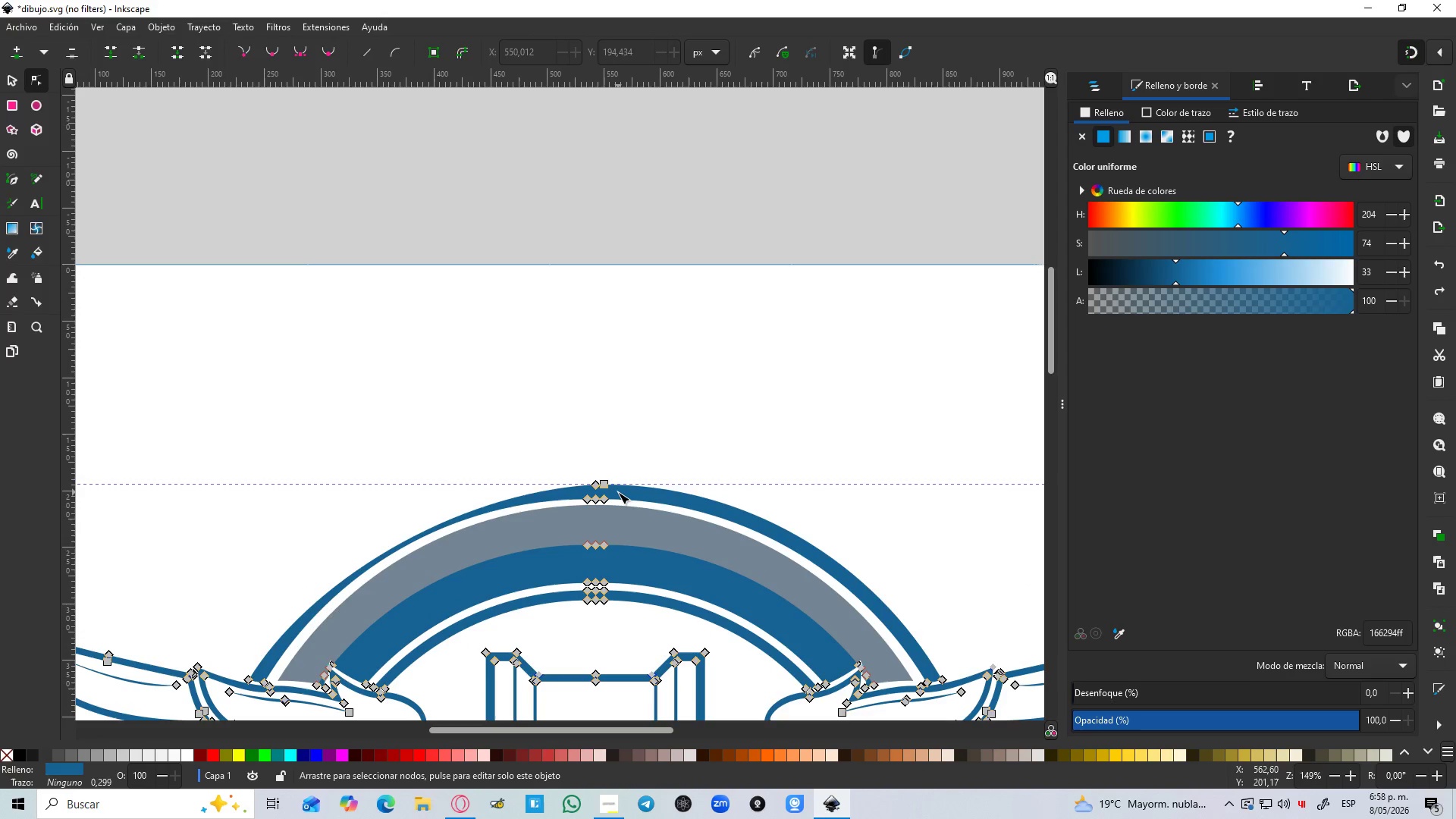 
key(Control+Z)
 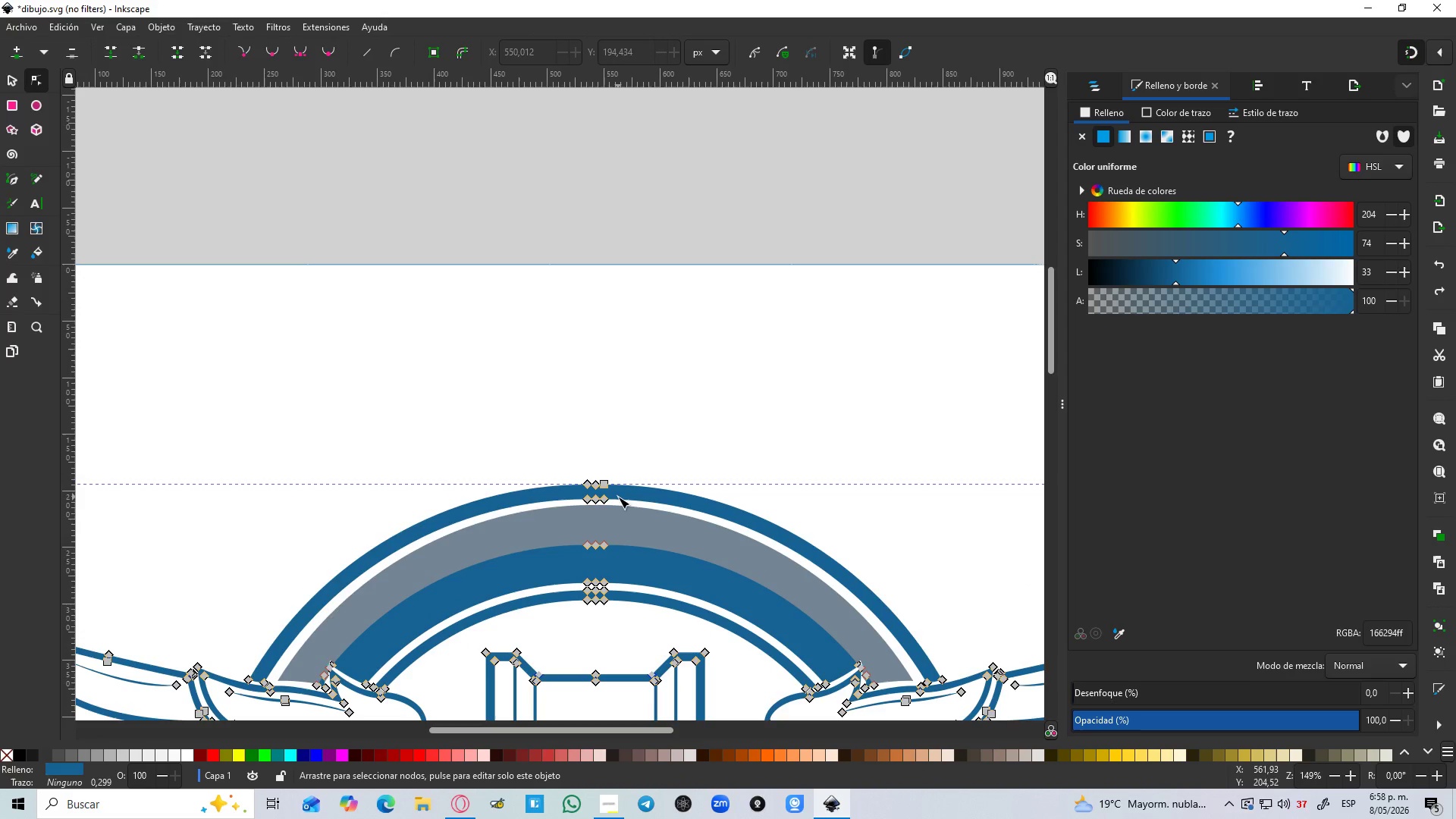 
hold_key(key=ControlLeft, duration=1.14)
scroll: coordinate [594, 488], scroll_direction: up, amount: 4.0
 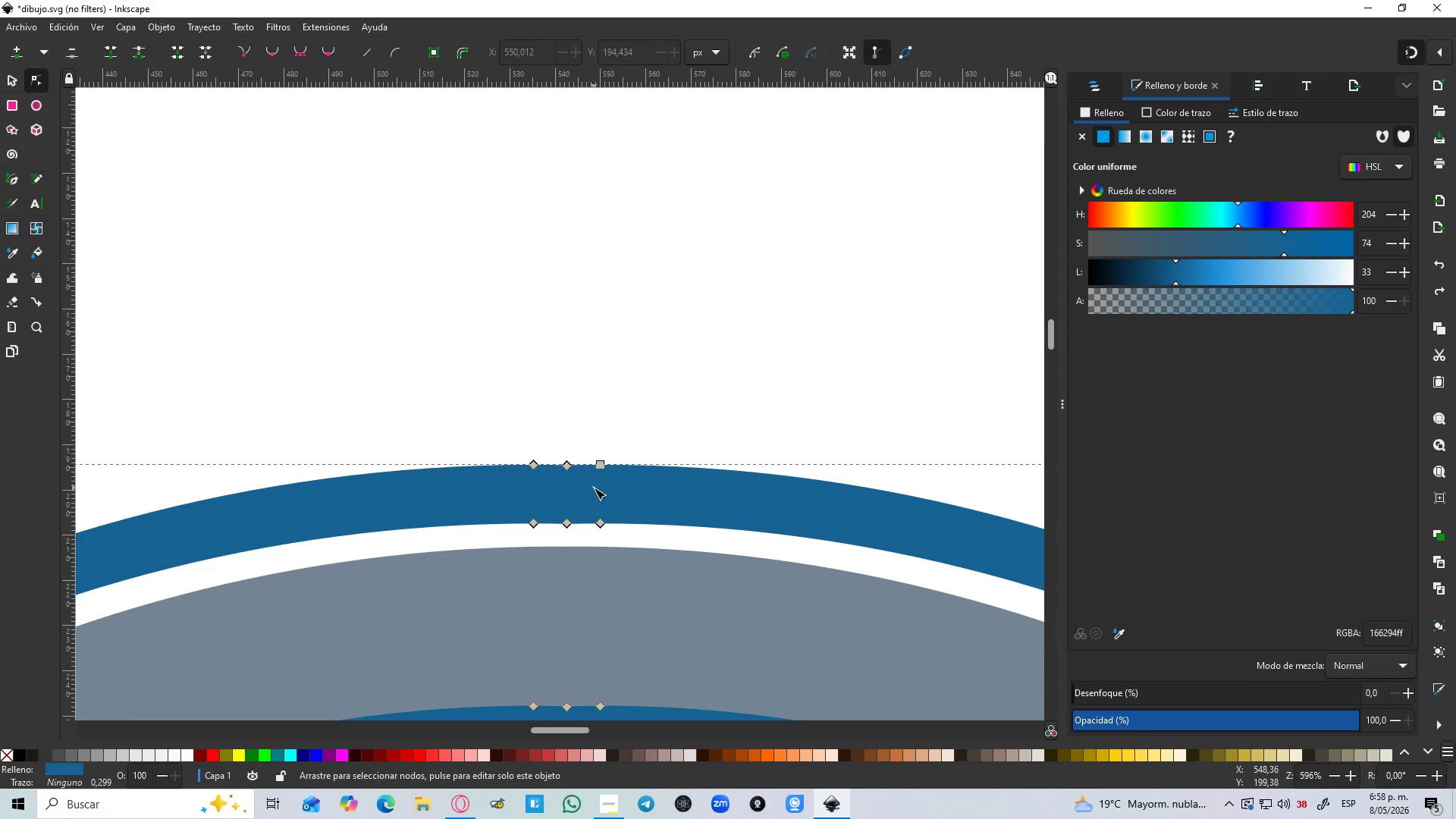 
hold_key(key=ControlLeft, duration=0.52)
 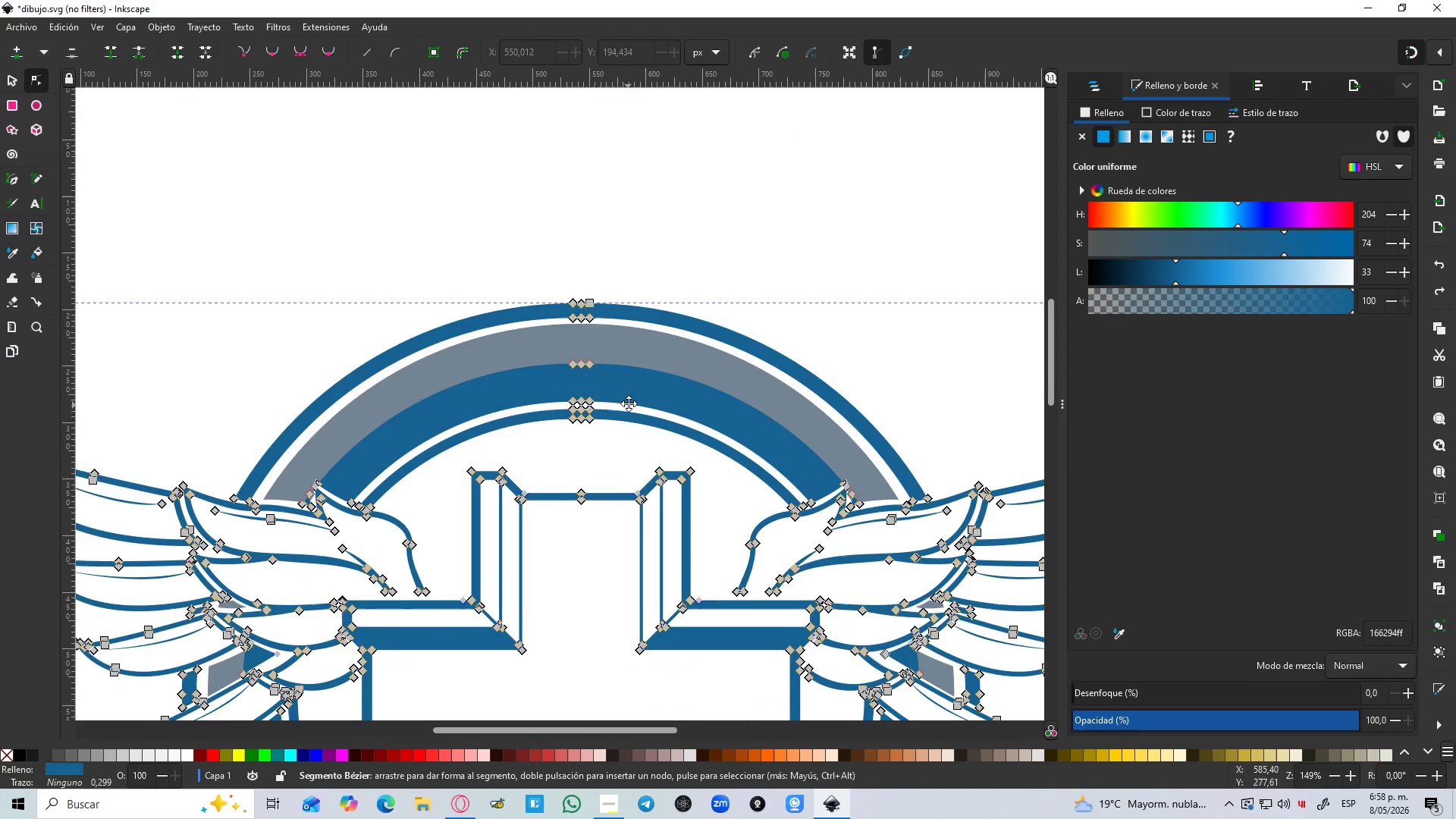 
hold_key(key=Space, duration=0.47)
 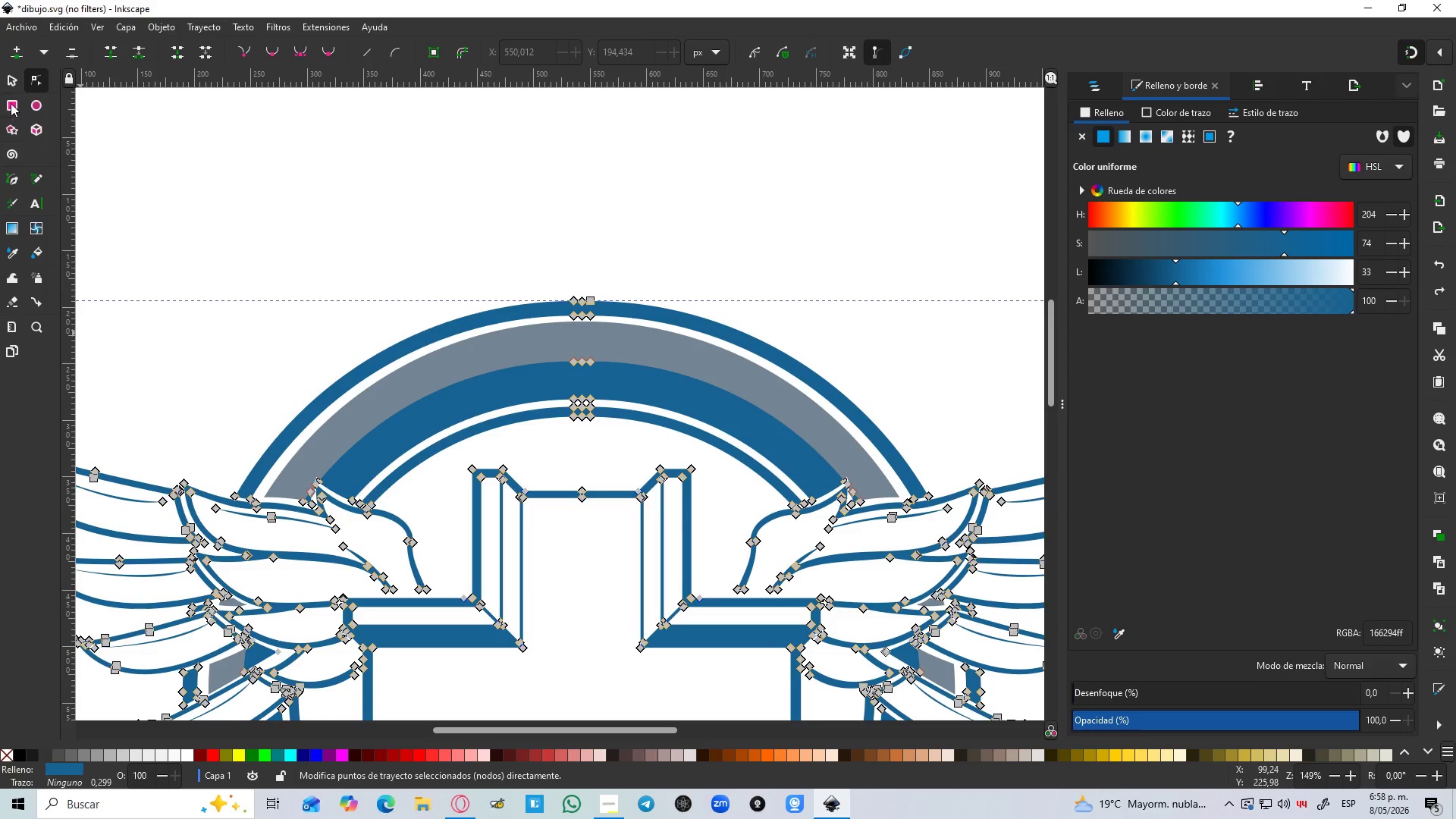 
scroll: coordinate [594, 488], scroll_direction: down, amount: 4.0
 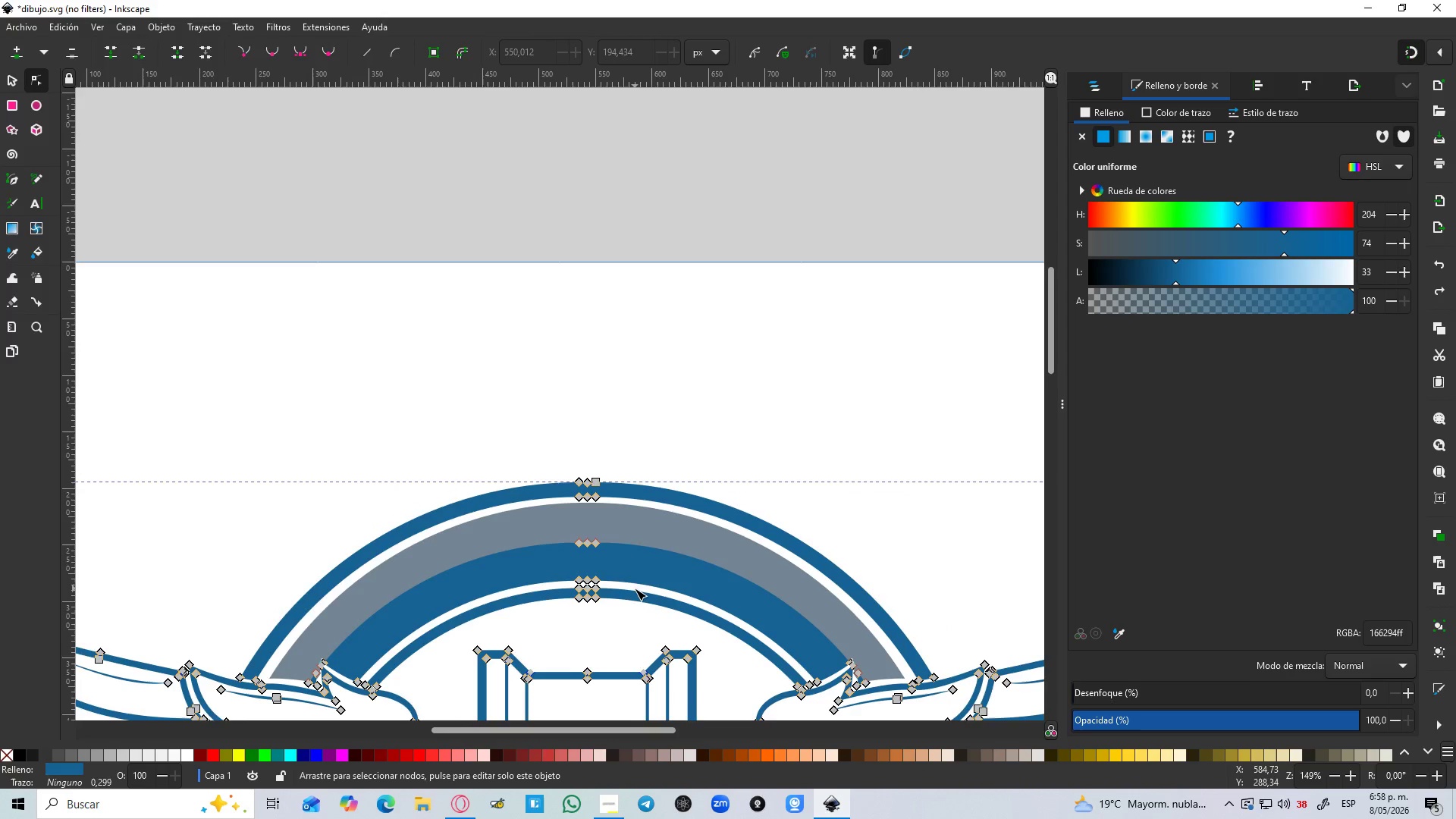 
left_click([7, 81])
 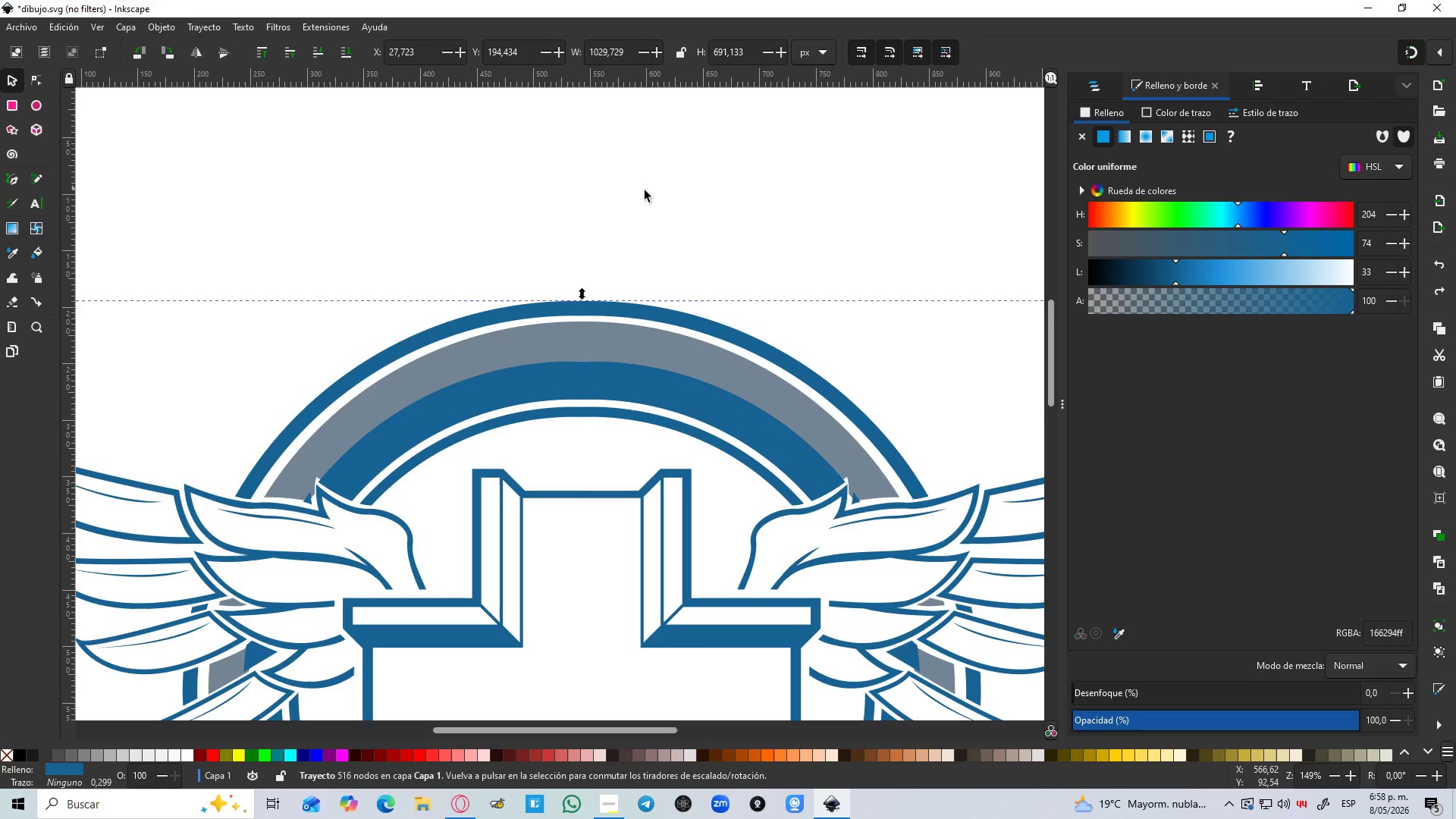 
left_click([645, 190])
 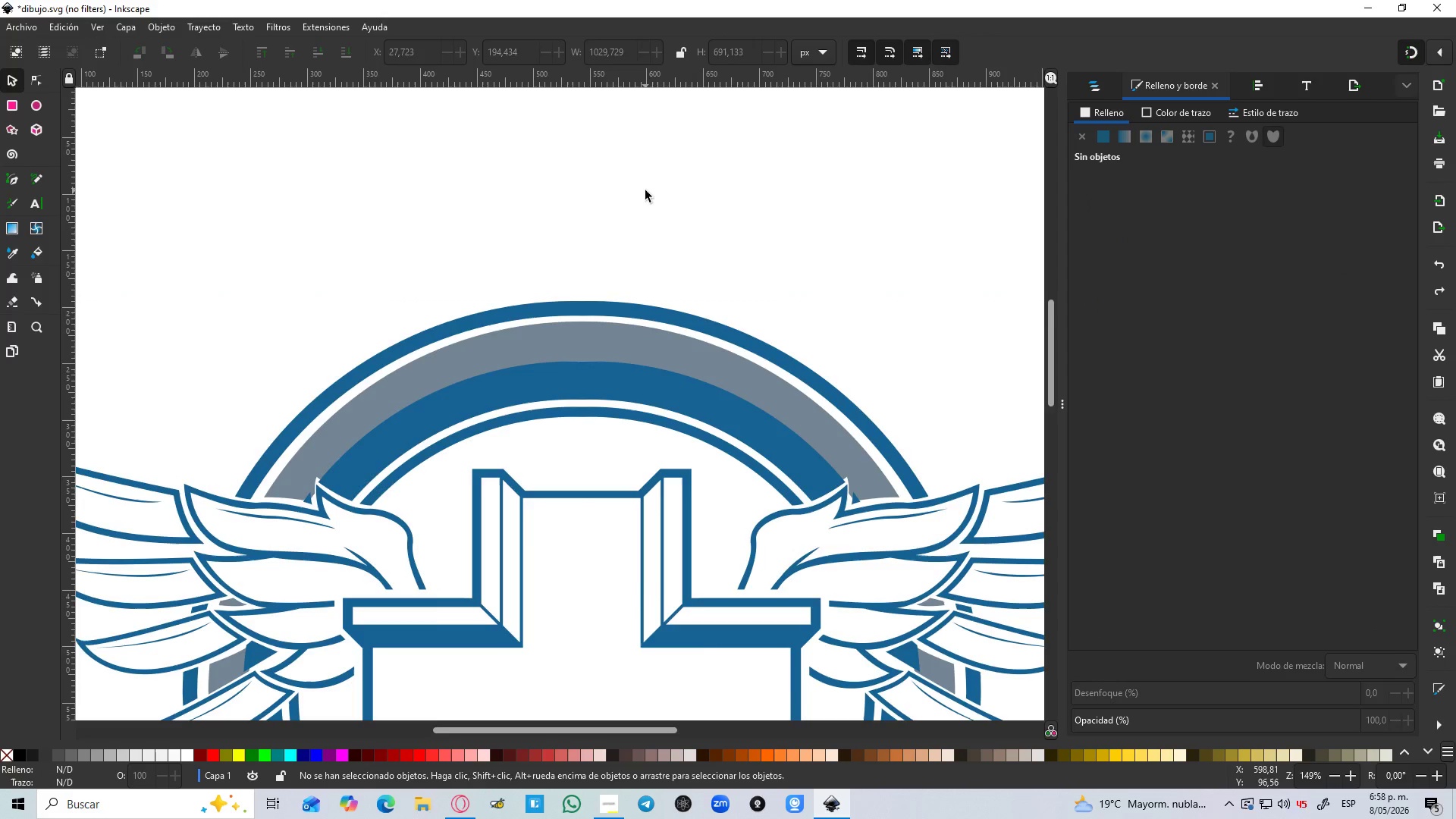 
hold_key(key=ControlLeft, duration=0.44)
 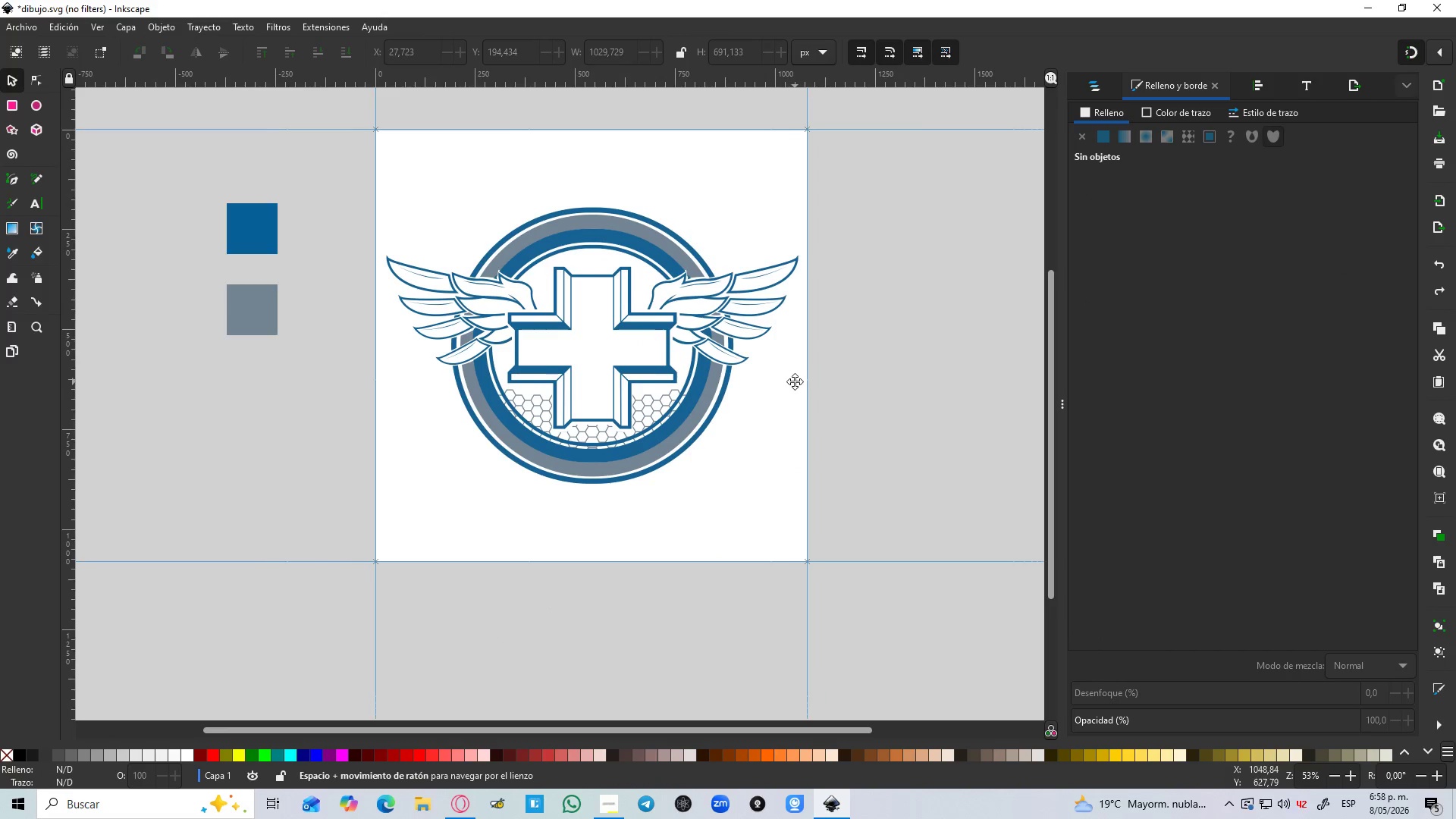 
hold_key(key=Space, duration=0.36)
 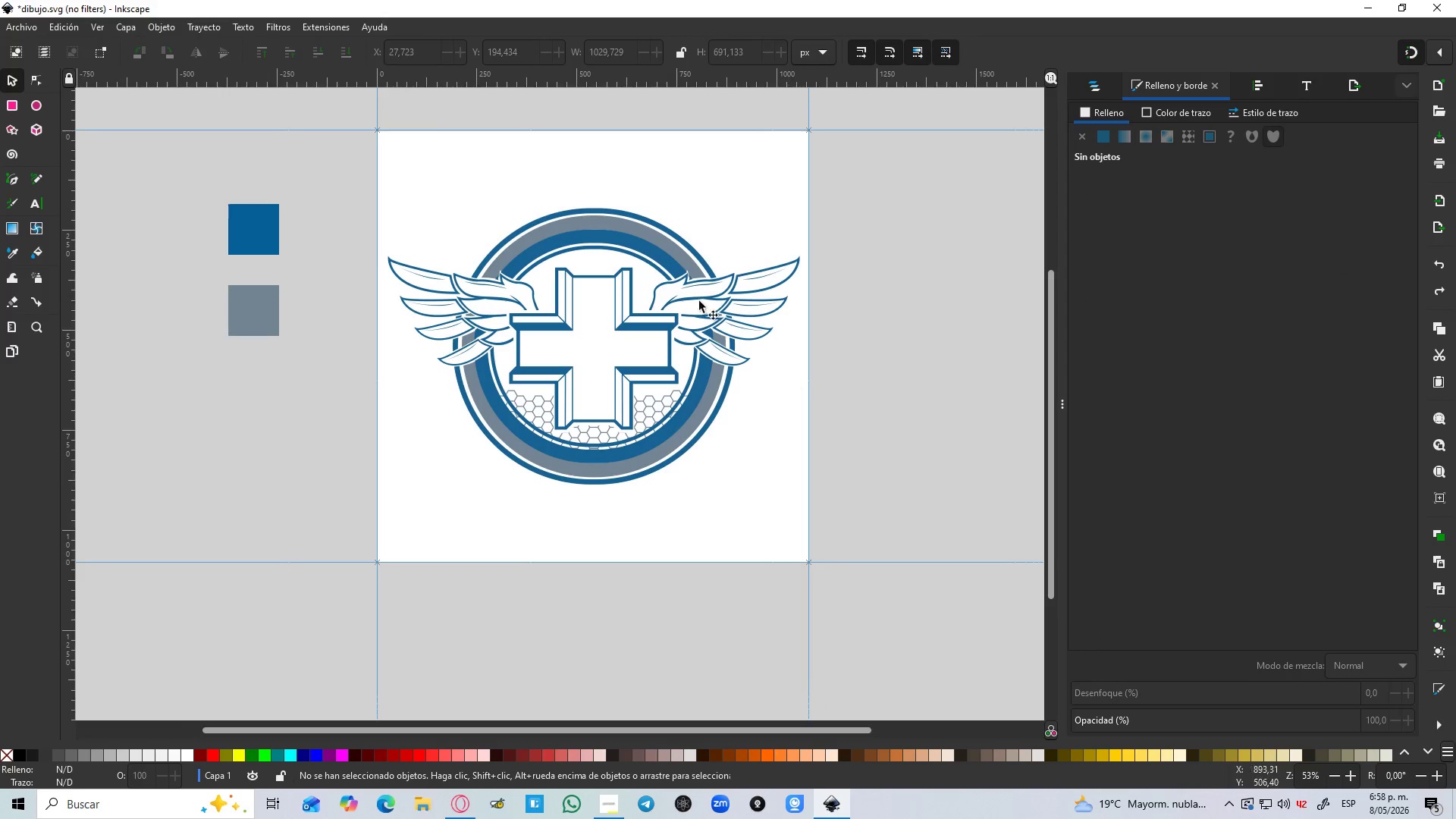 
scroll: coordinate [645, 196], scroll_direction: down, amount: 3.0
 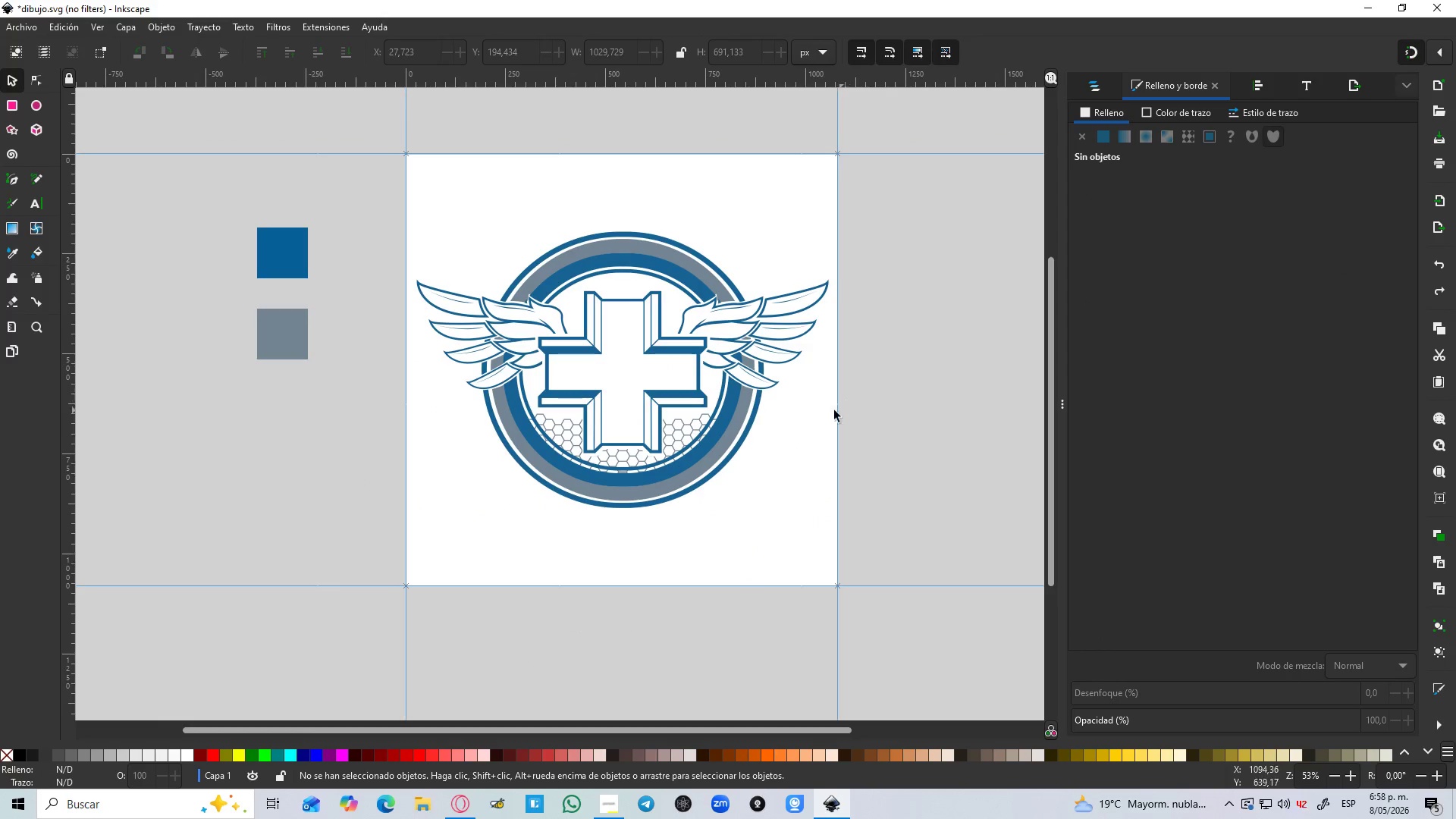 
hold_key(key=ControlLeft, duration=1.34)
scroll: coordinate [631, 239], scroll_direction: up, amount: 2.0
 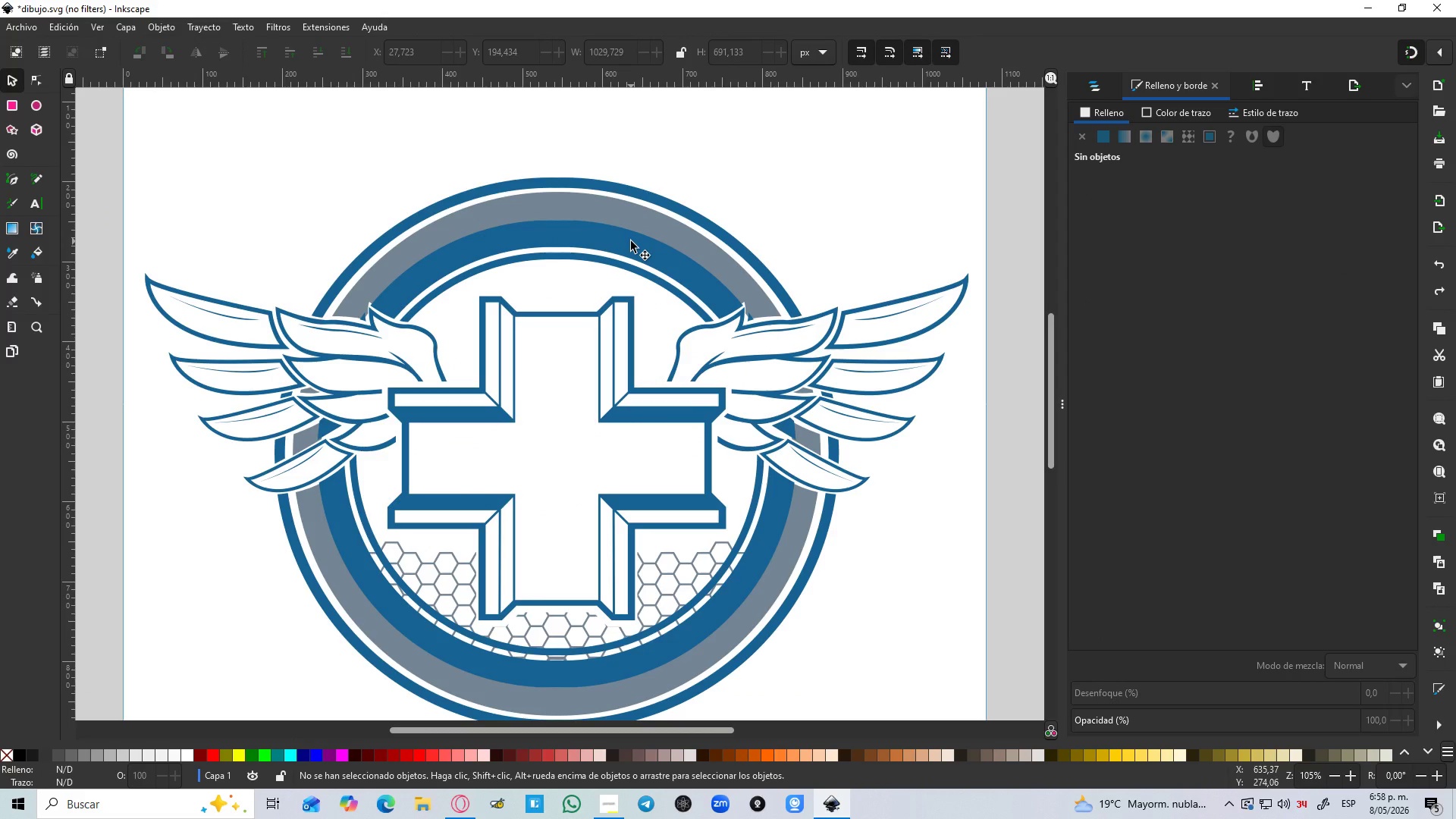 
wait(9.41)
 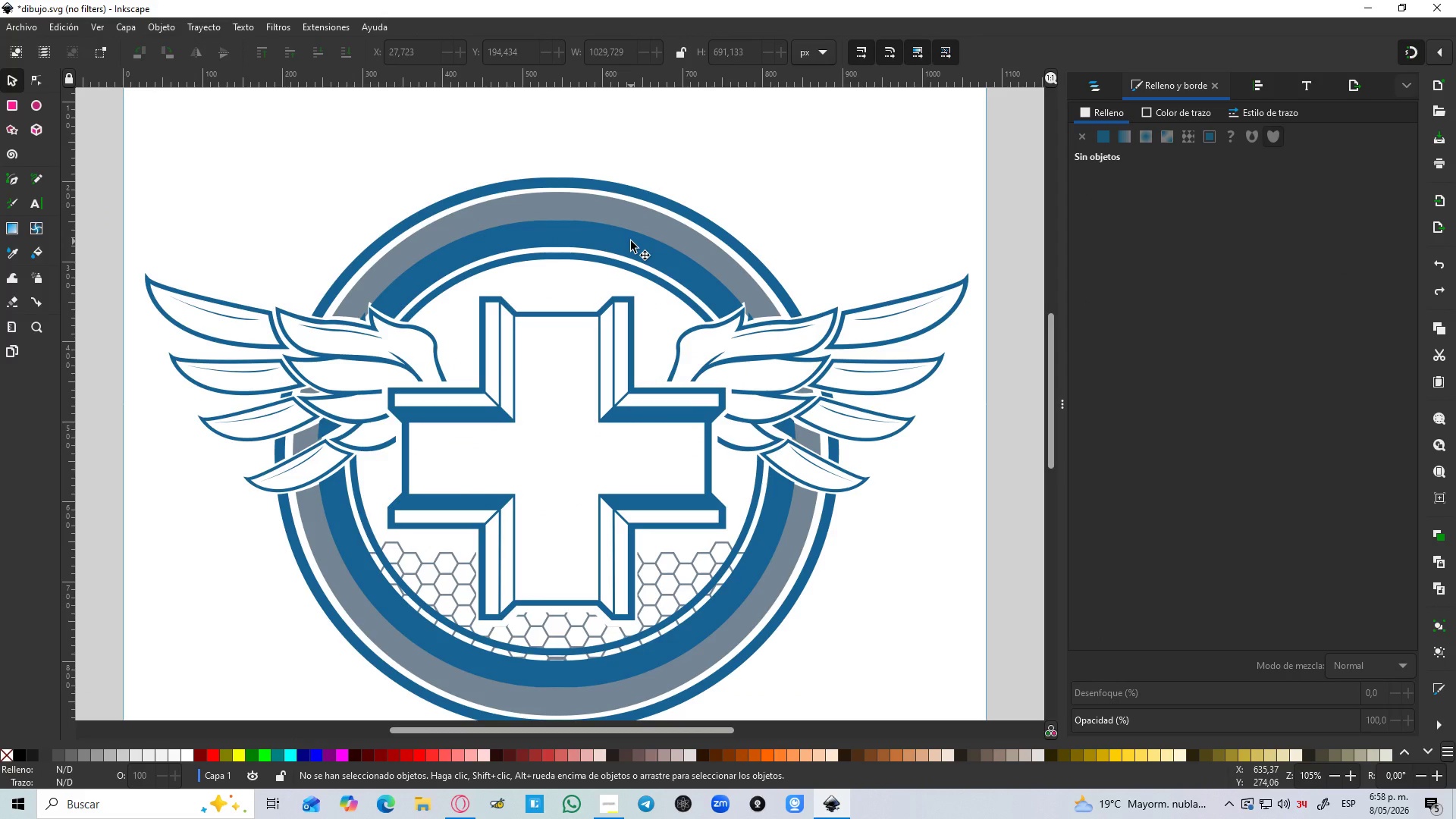 
mouse_move([626, 792])
 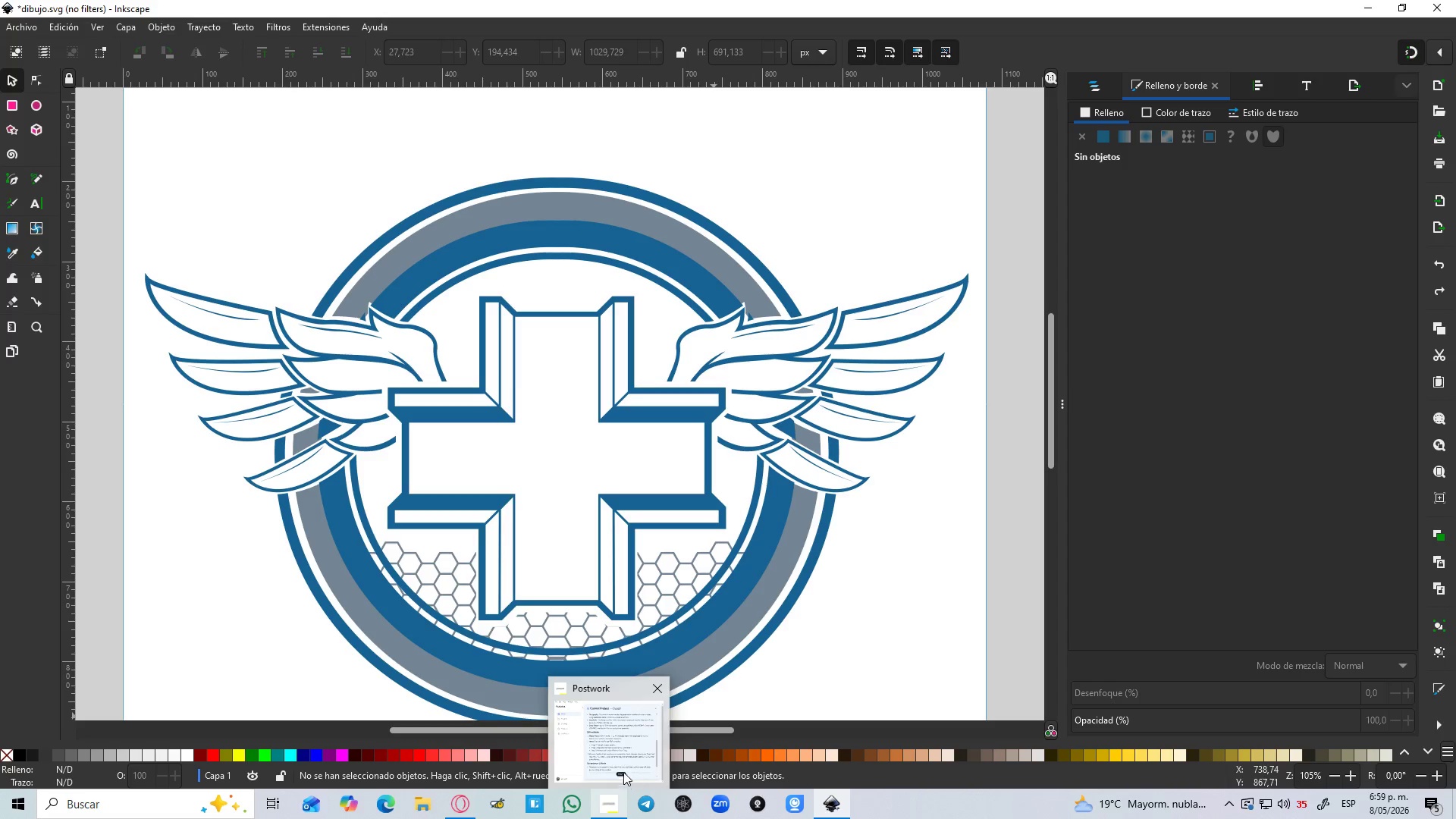 
left_click([622, 767])